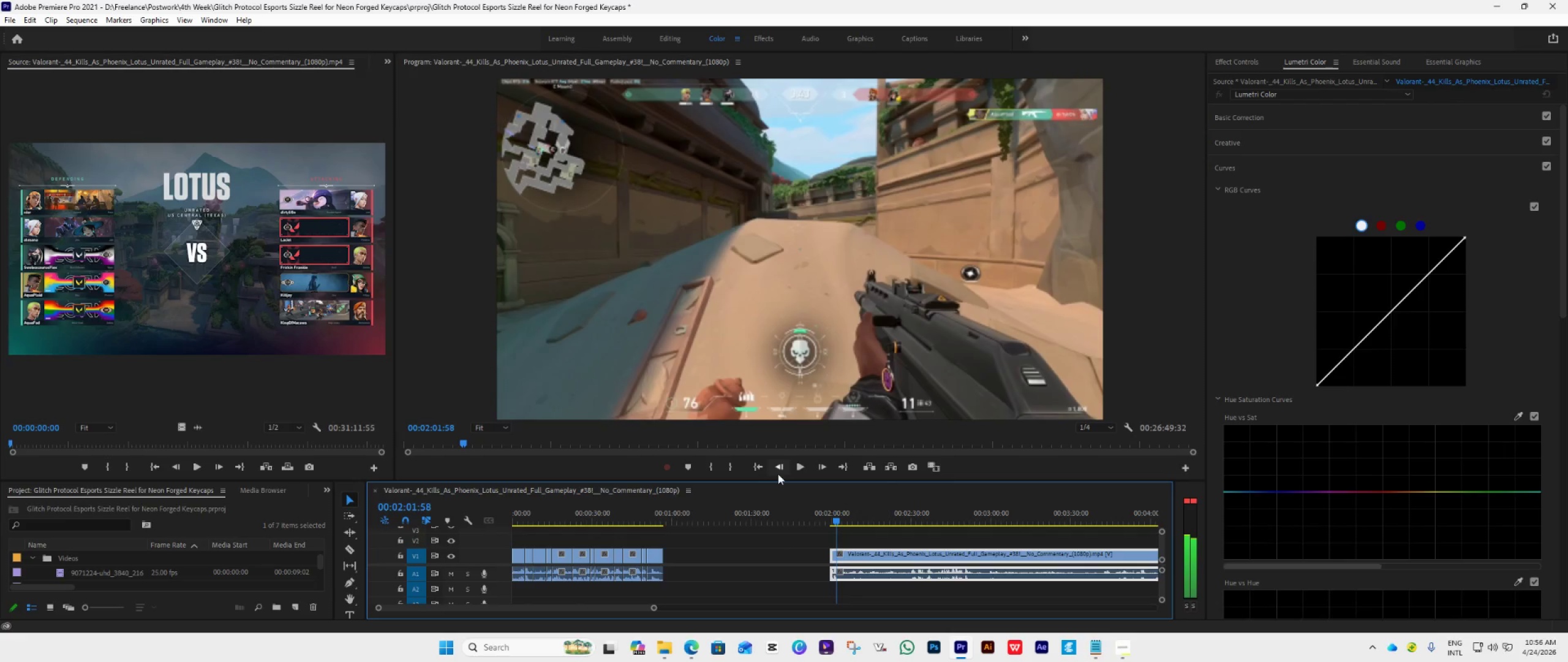 
key(ArrowLeft)
 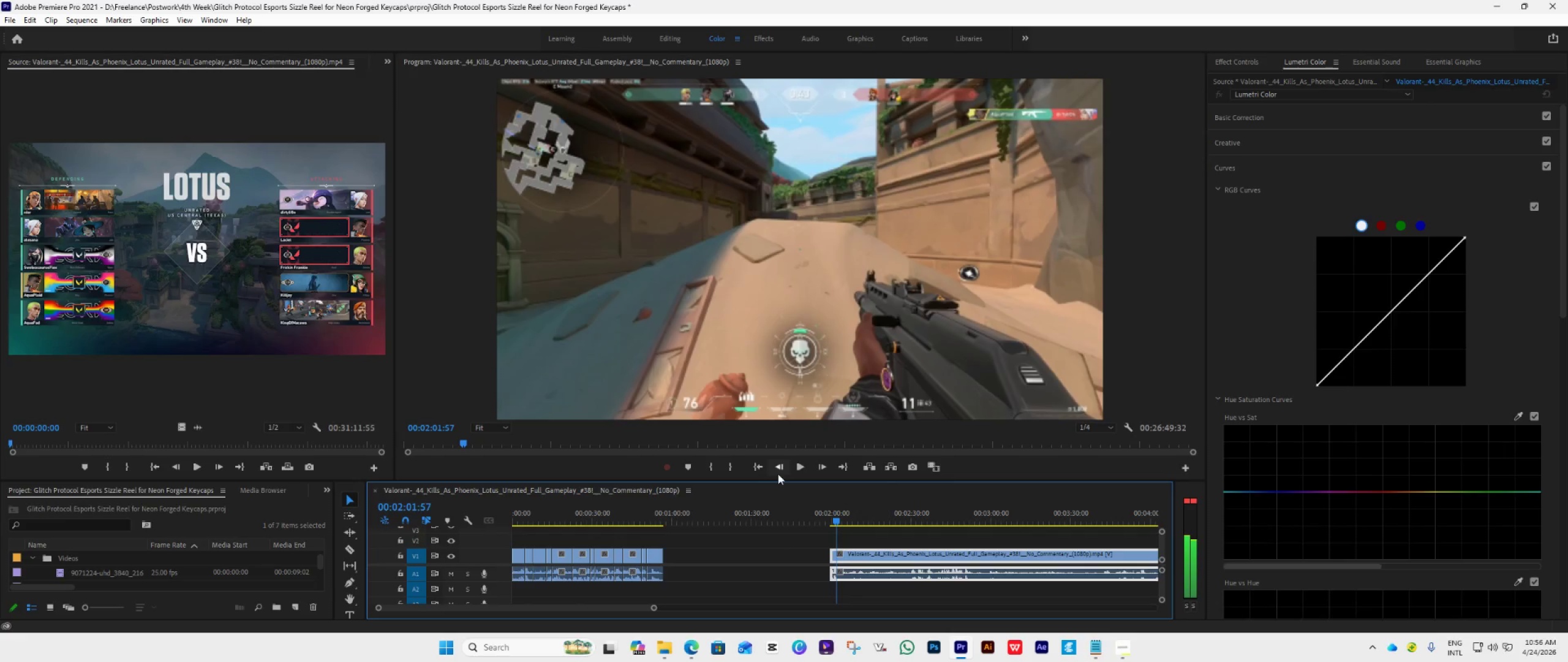 
key(ArrowLeft)
 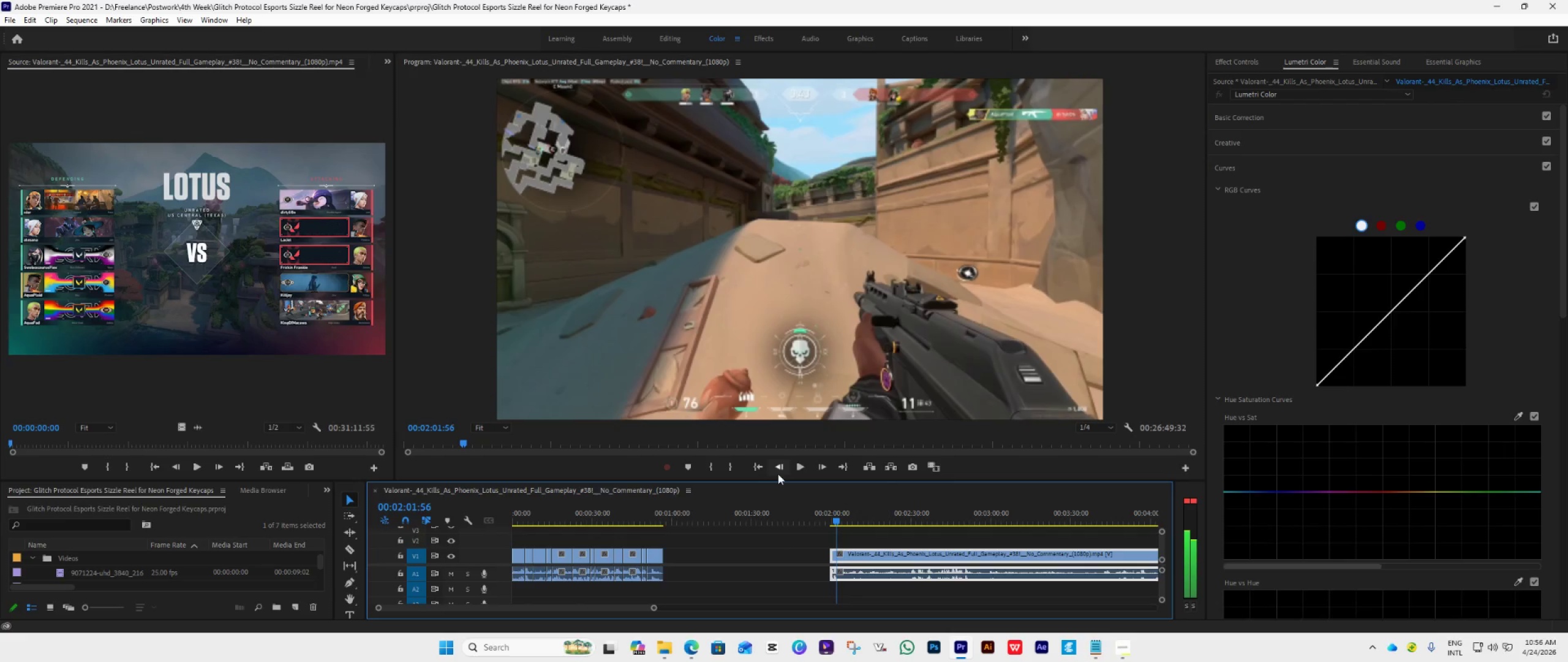 
key(ArrowLeft)
 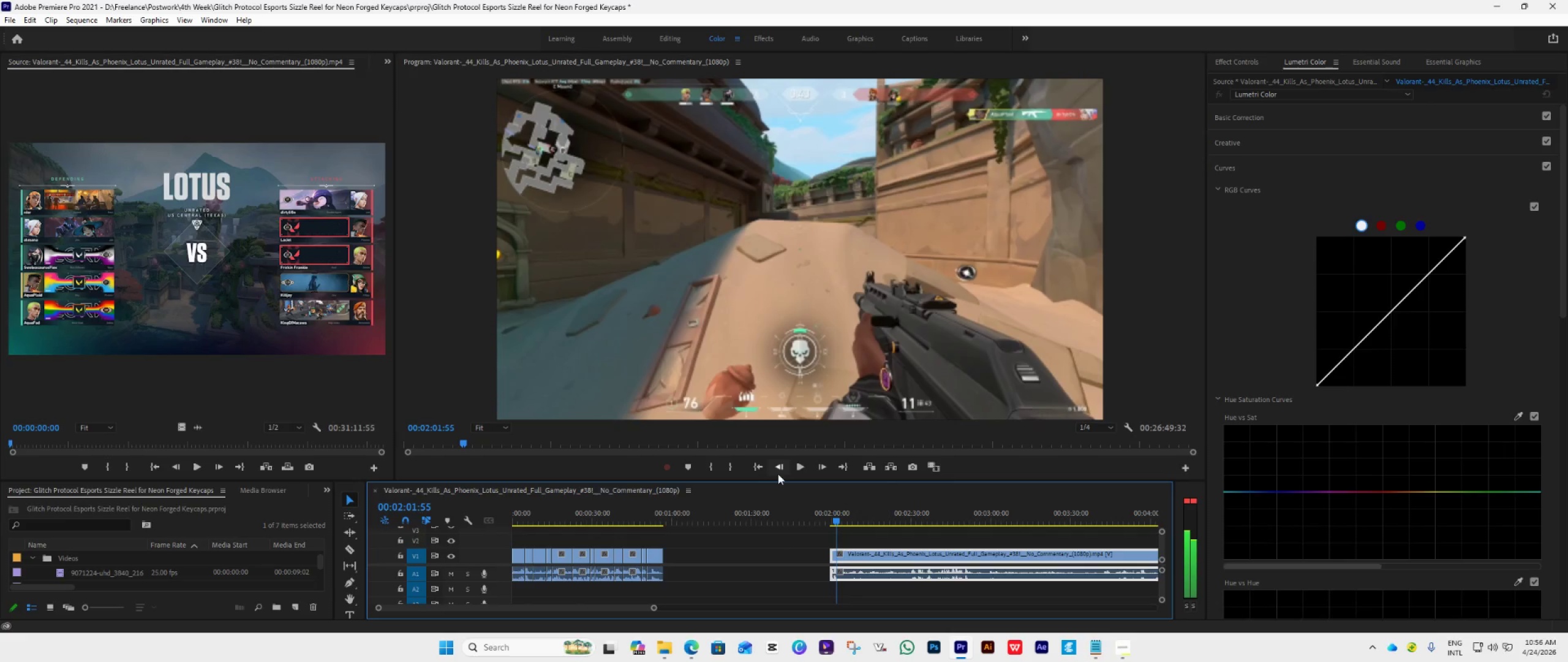 
key(ArrowLeft)
 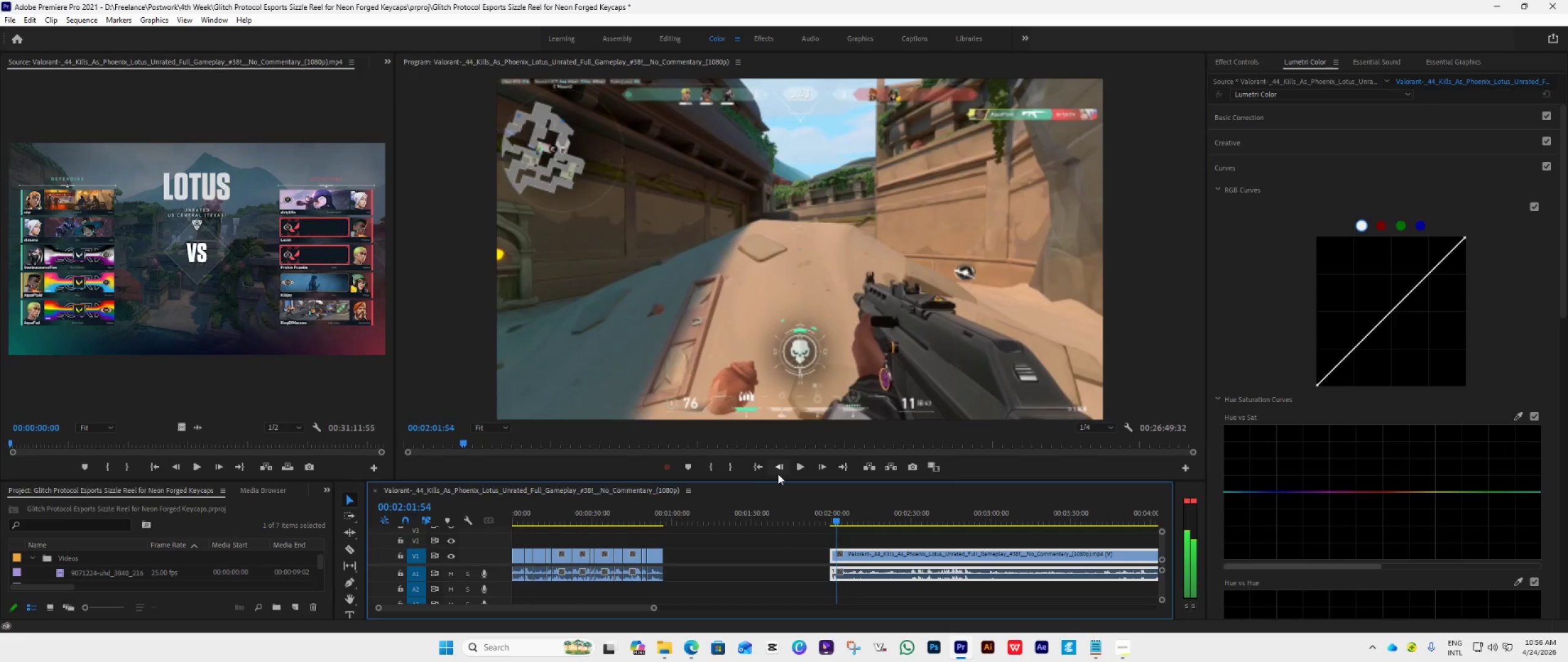 
key(ArrowLeft)
 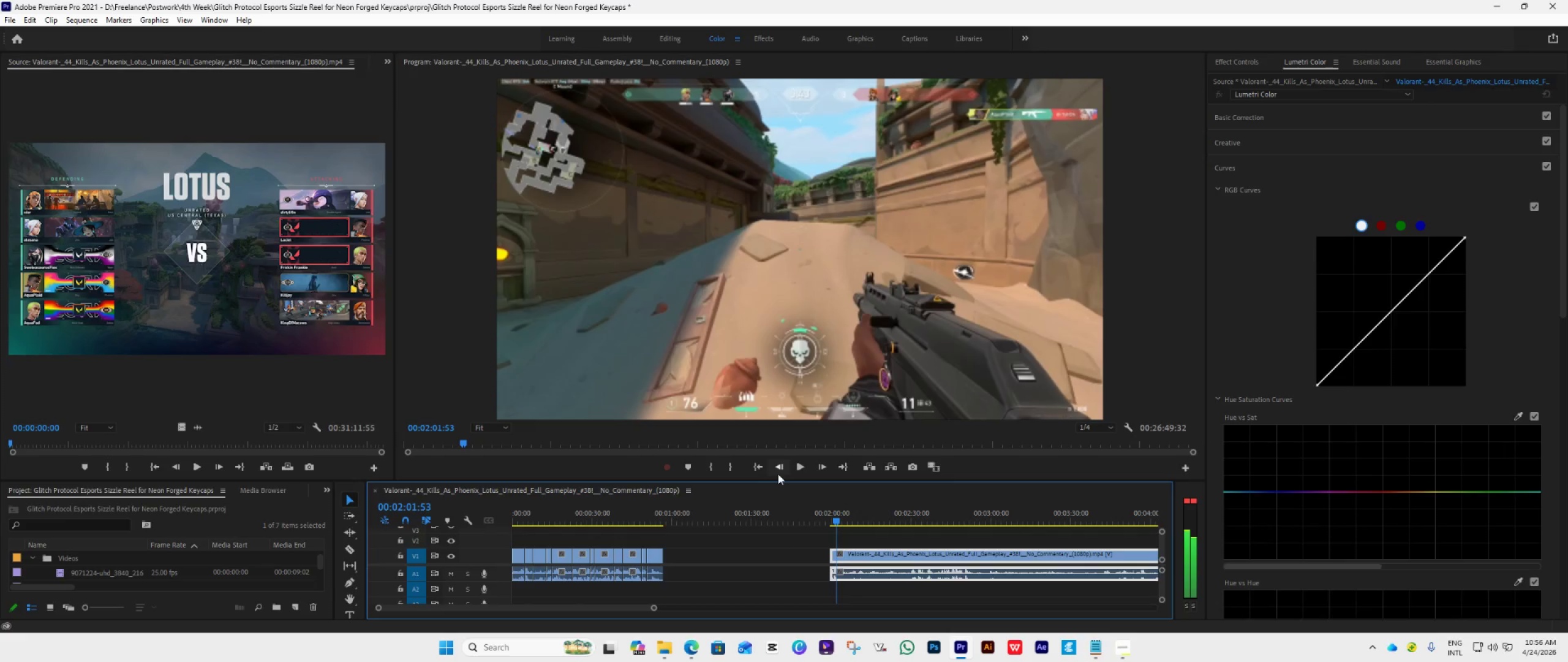 
key(ArrowLeft)
 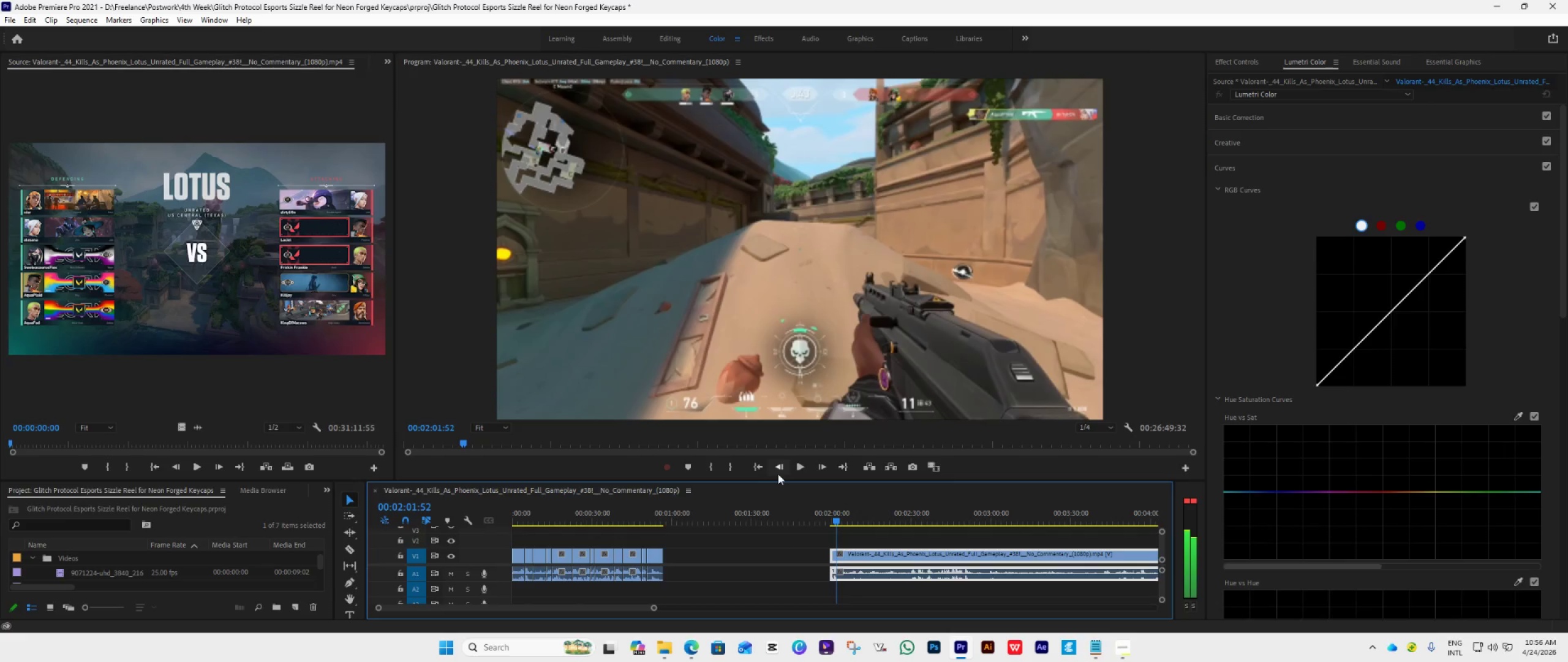 
key(ArrowLeft)
 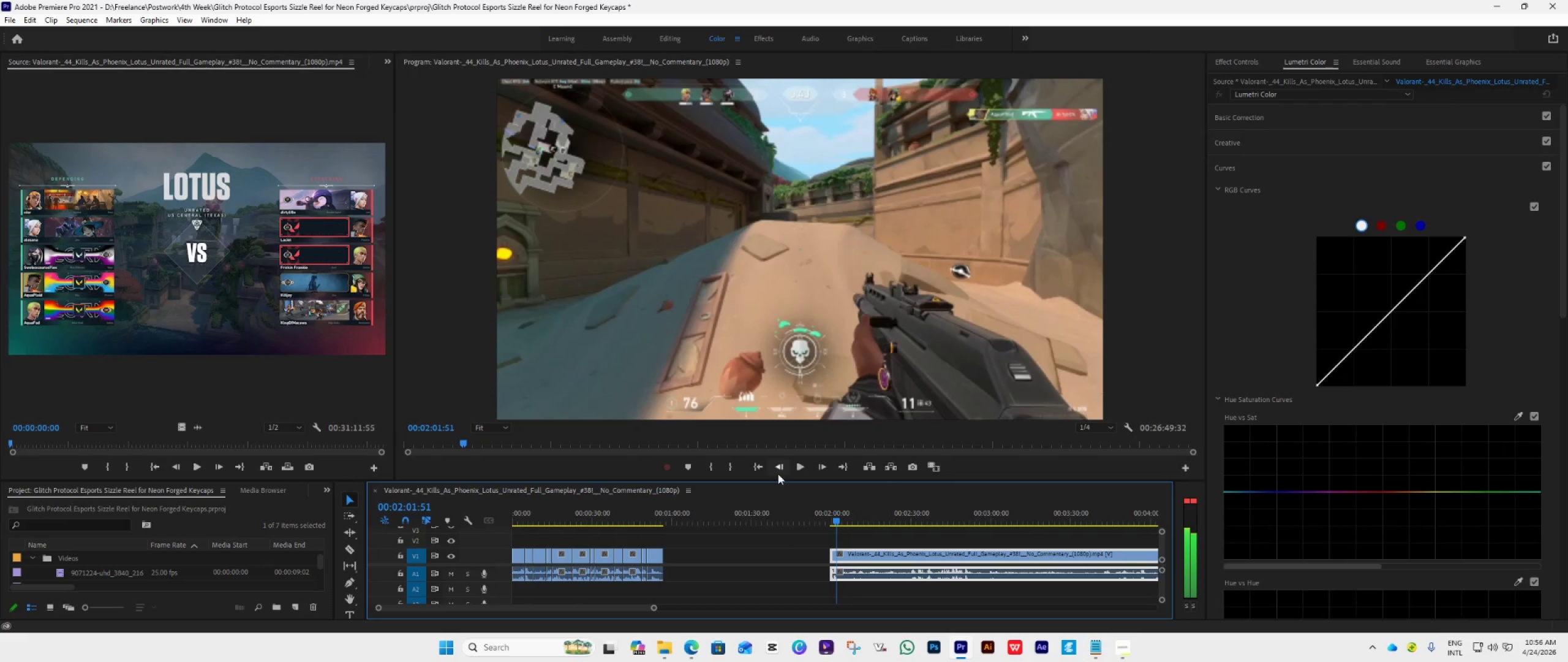 
key(ArrowLeft)
 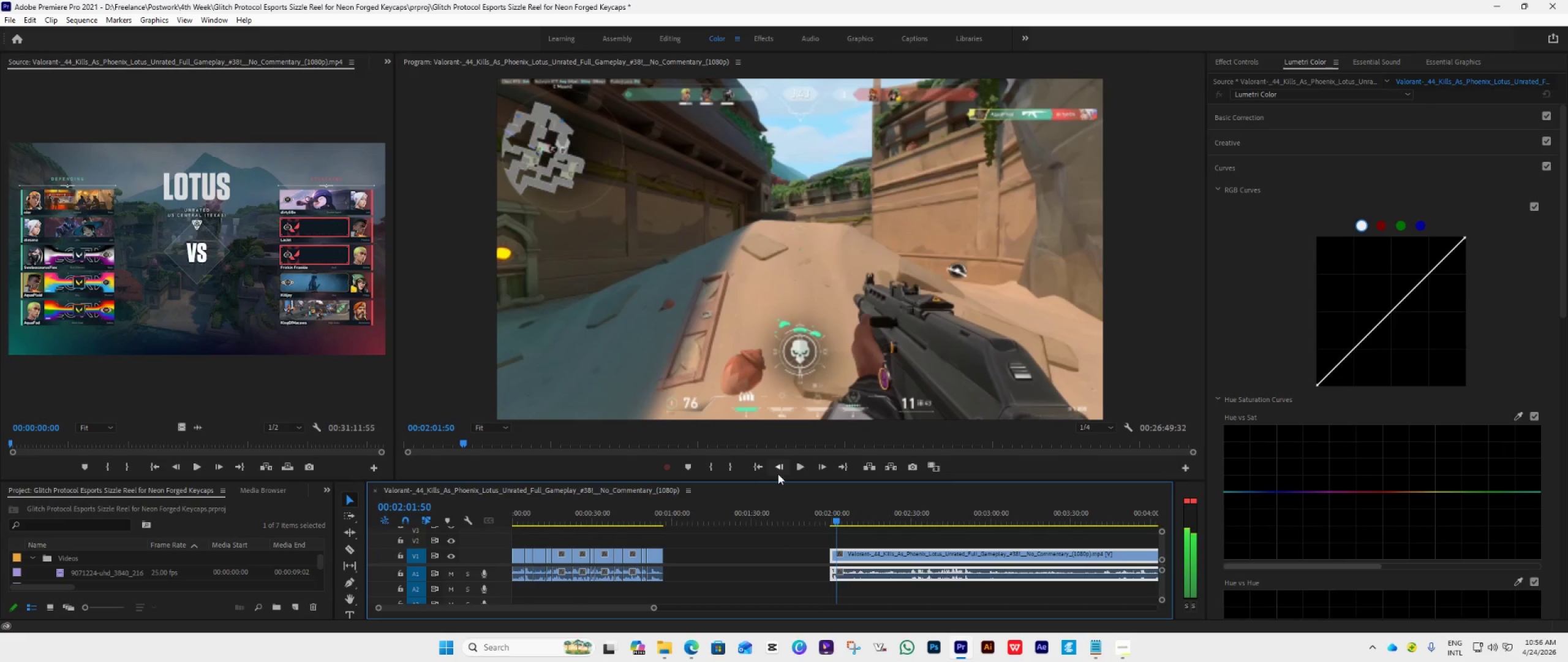 
key(ArrowLeft)
 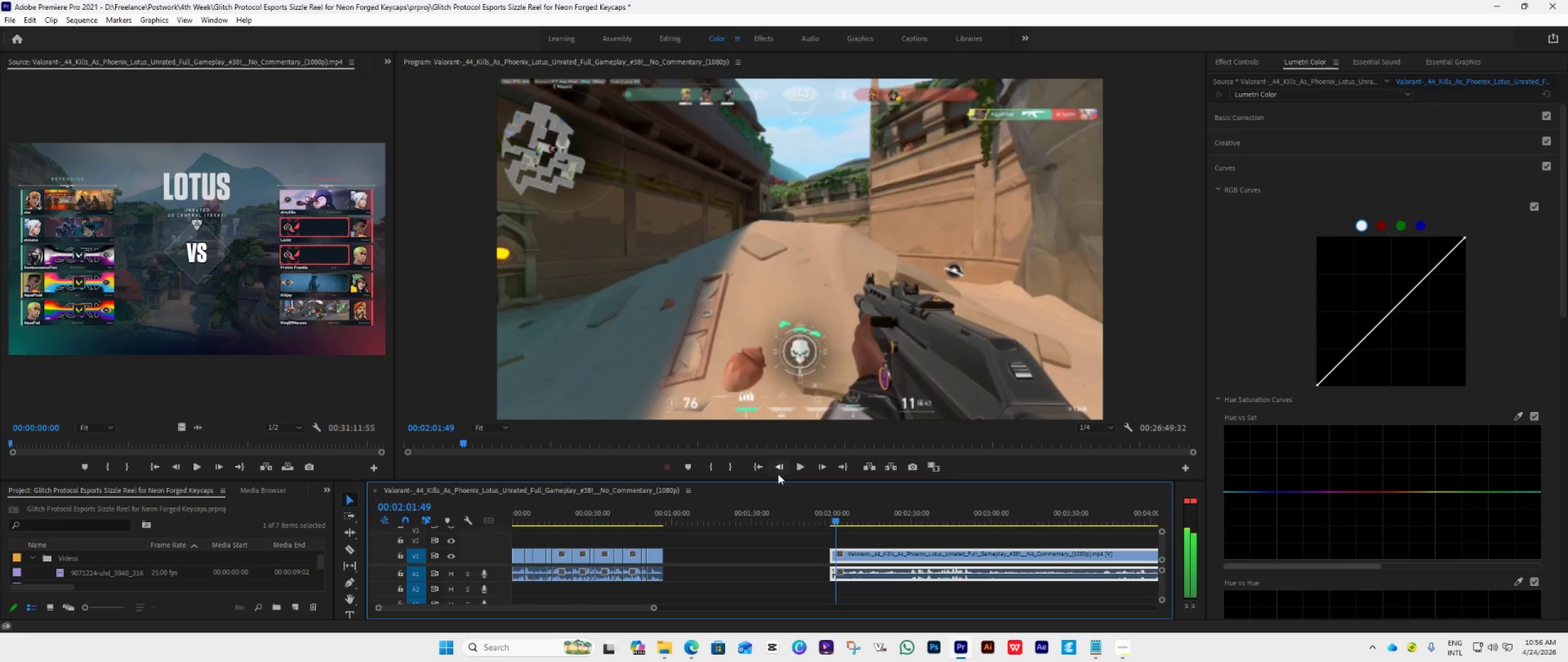 
key(ArrowLeft)
 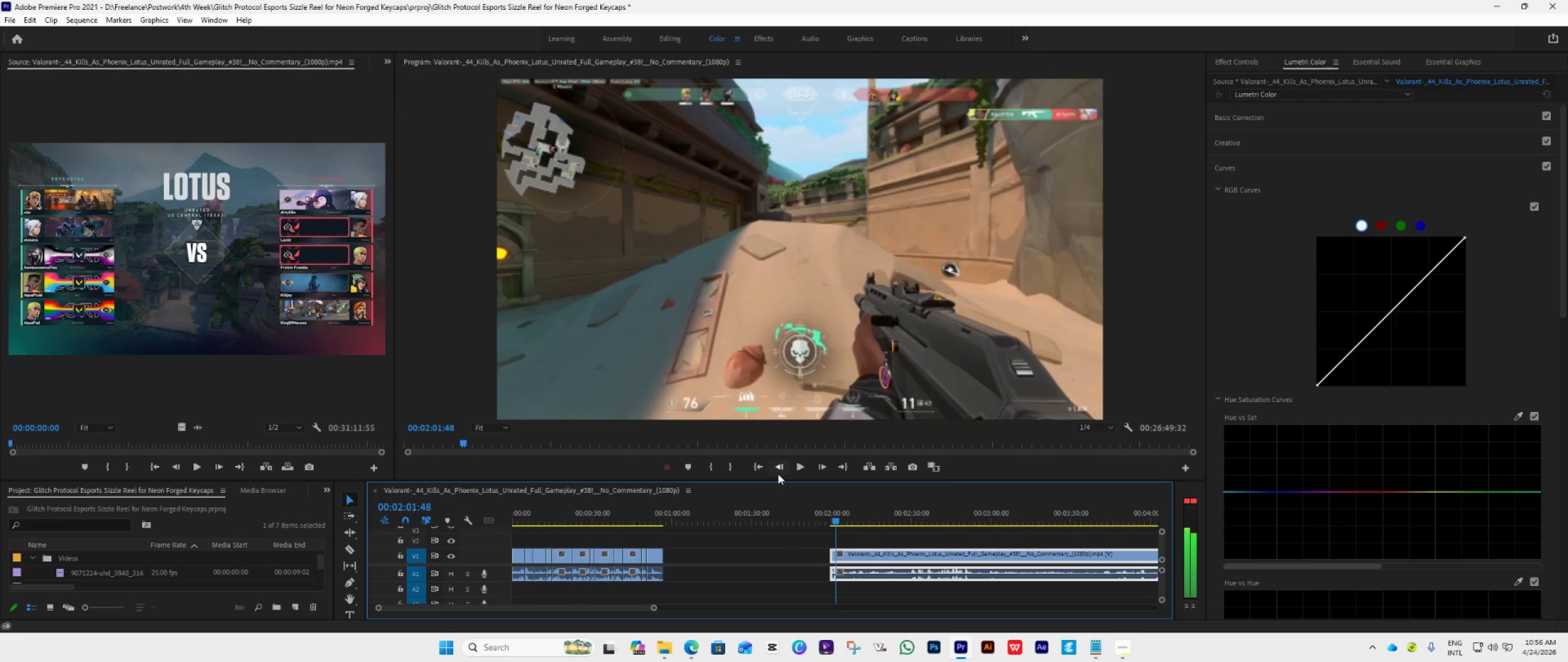 
key(ArrowLeft)
 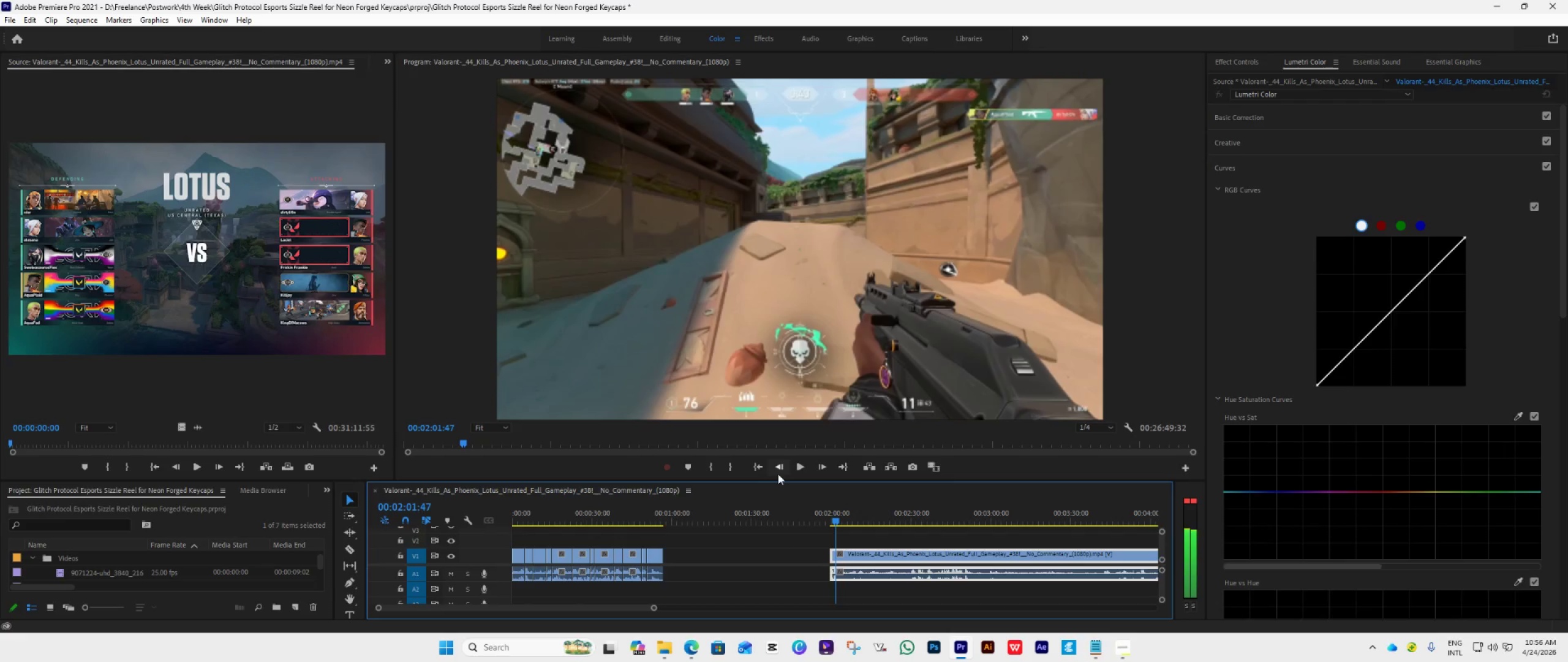 
key(ArrowLeft)
 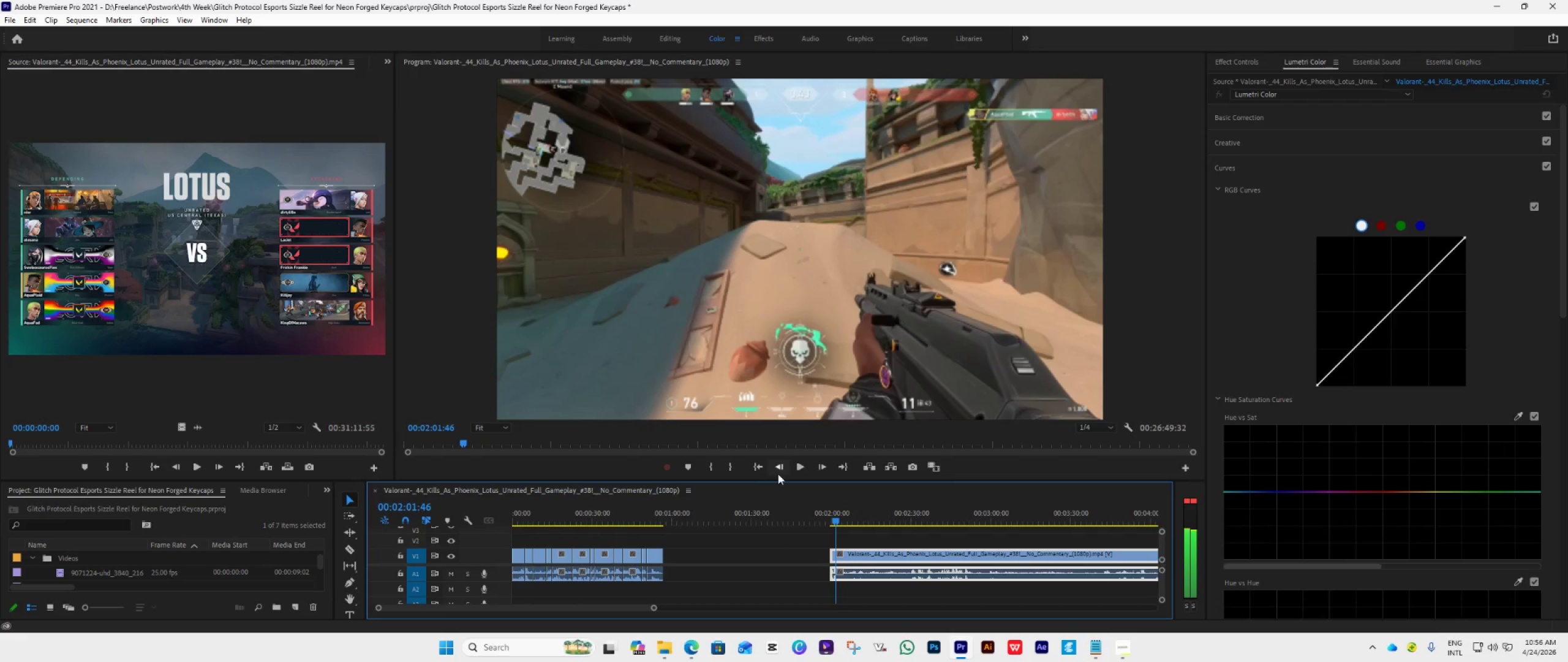 
key(ArrowLeft)
 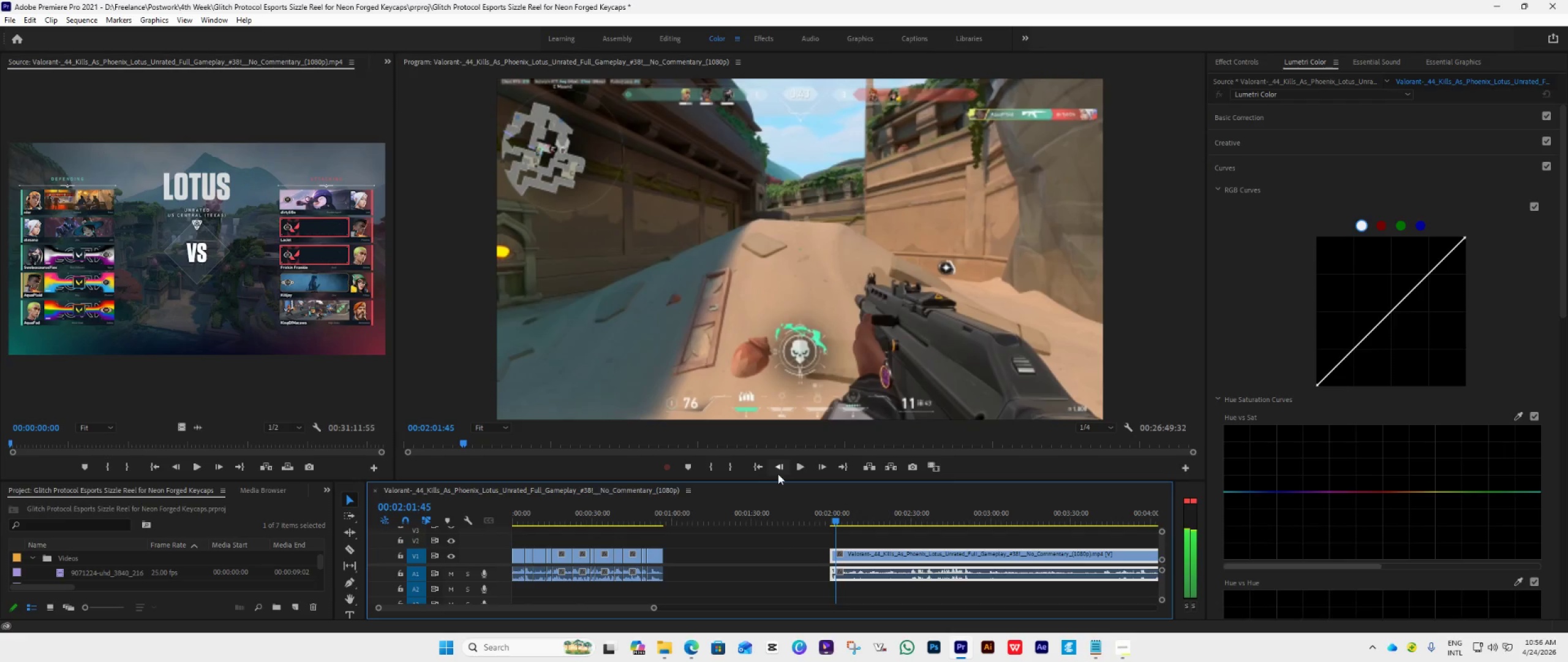 
key(ArrowLeft)
 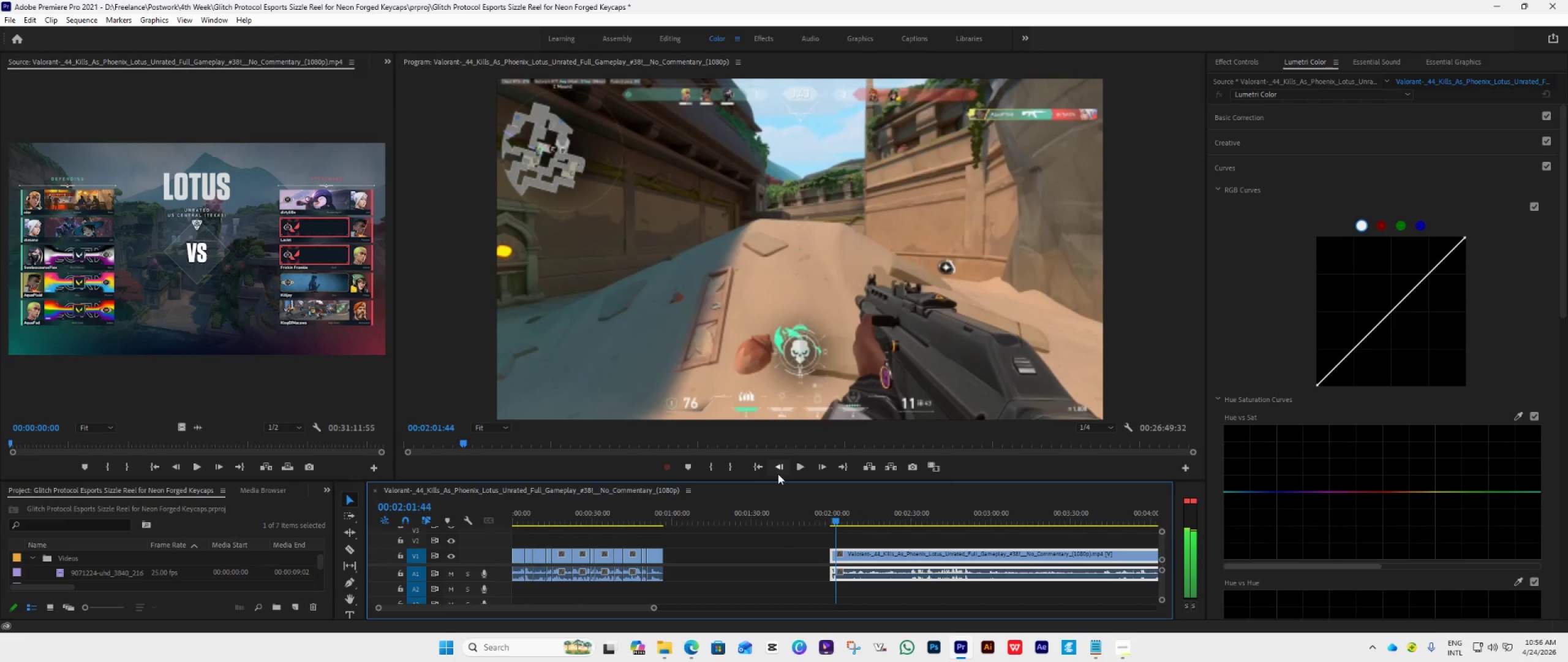 
key(ArrowLeft)
 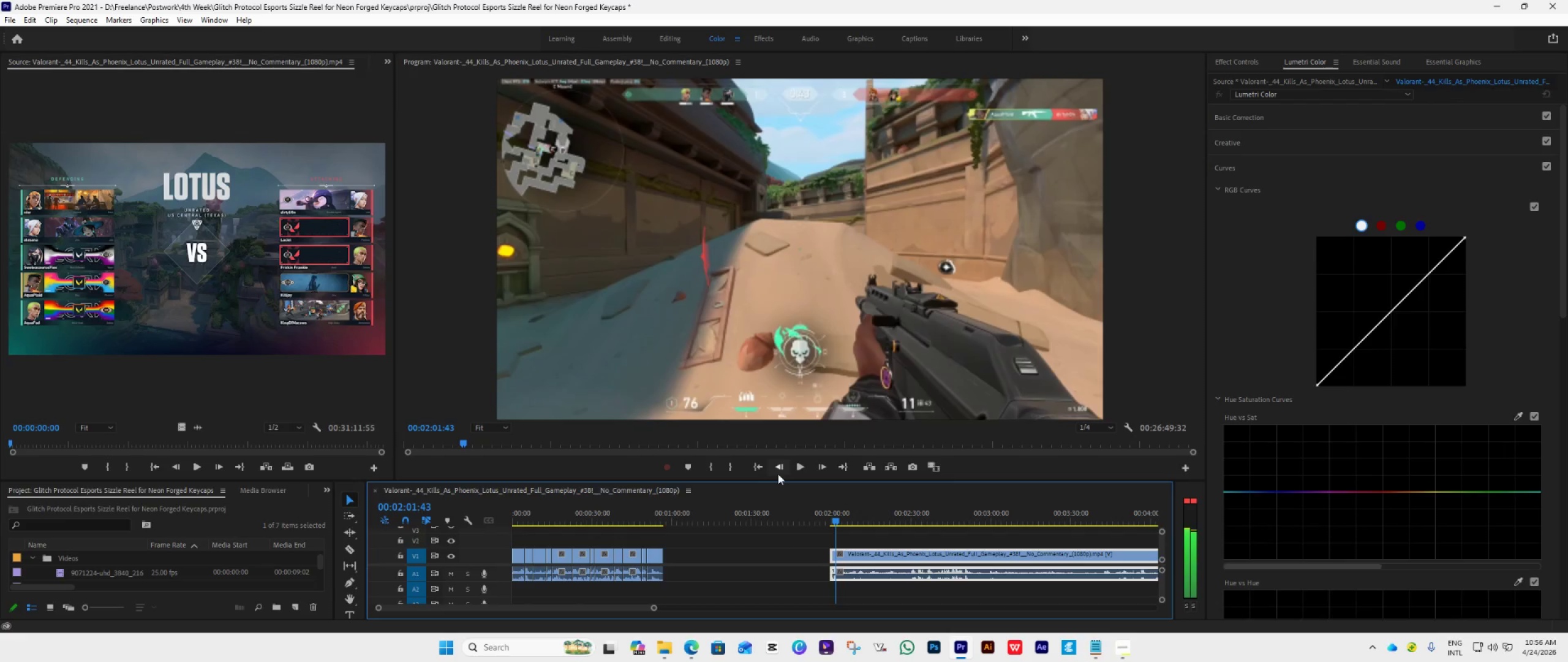 
key(ArrowLeft)
 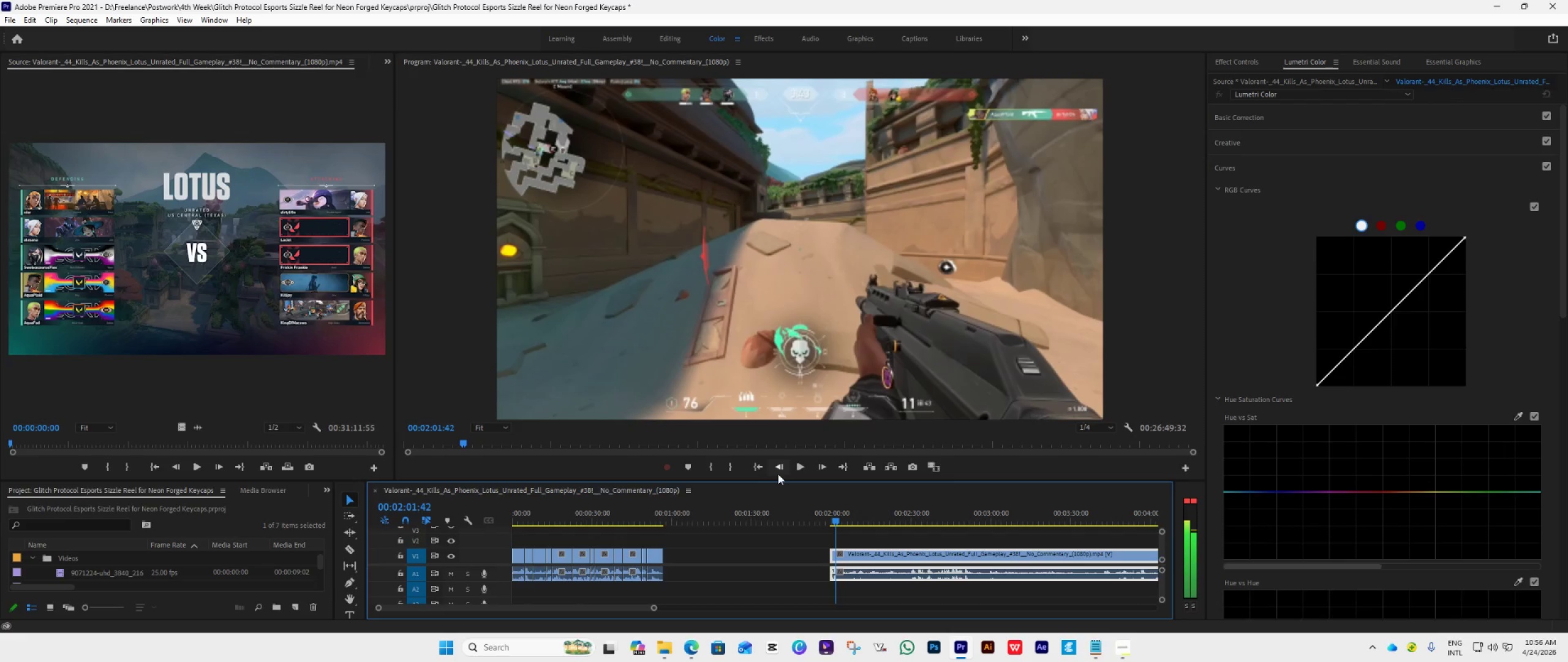 
key(ArrowLeft)
 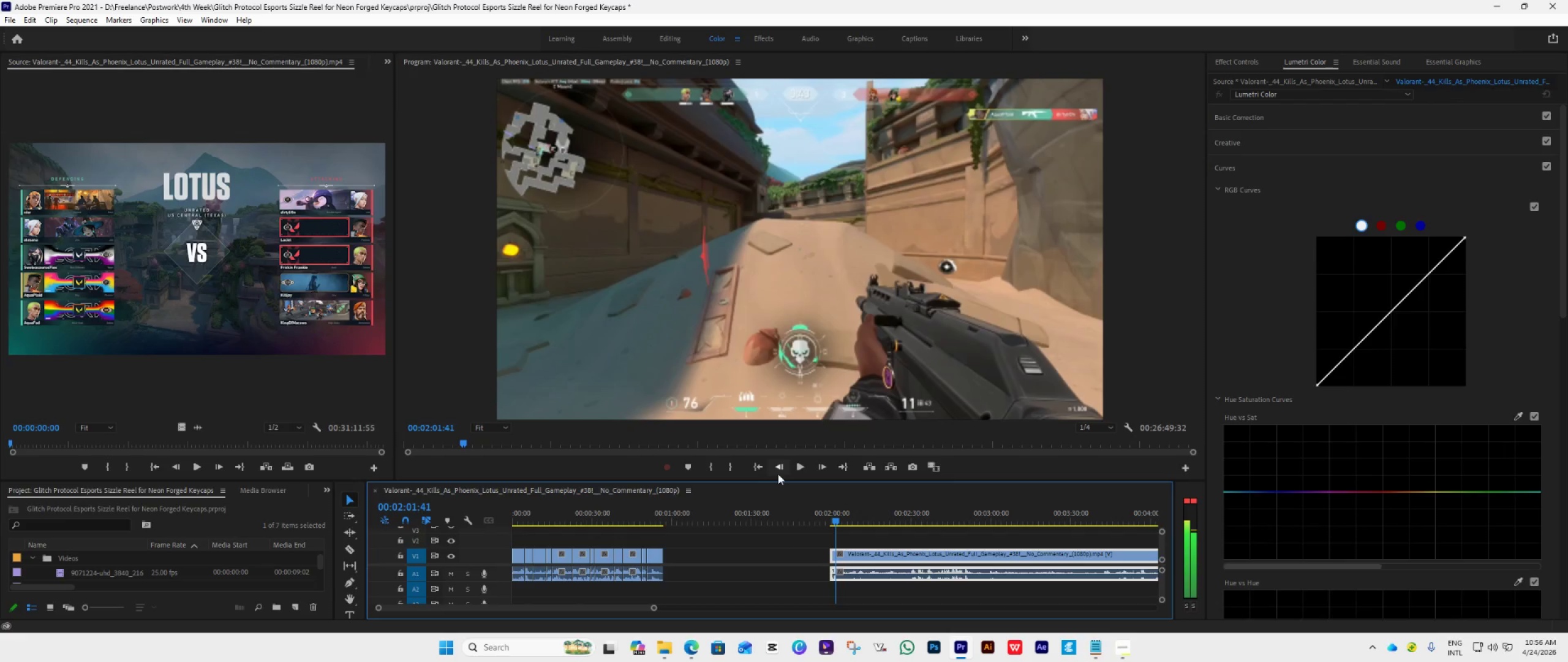 
key(ArrowLeft)
 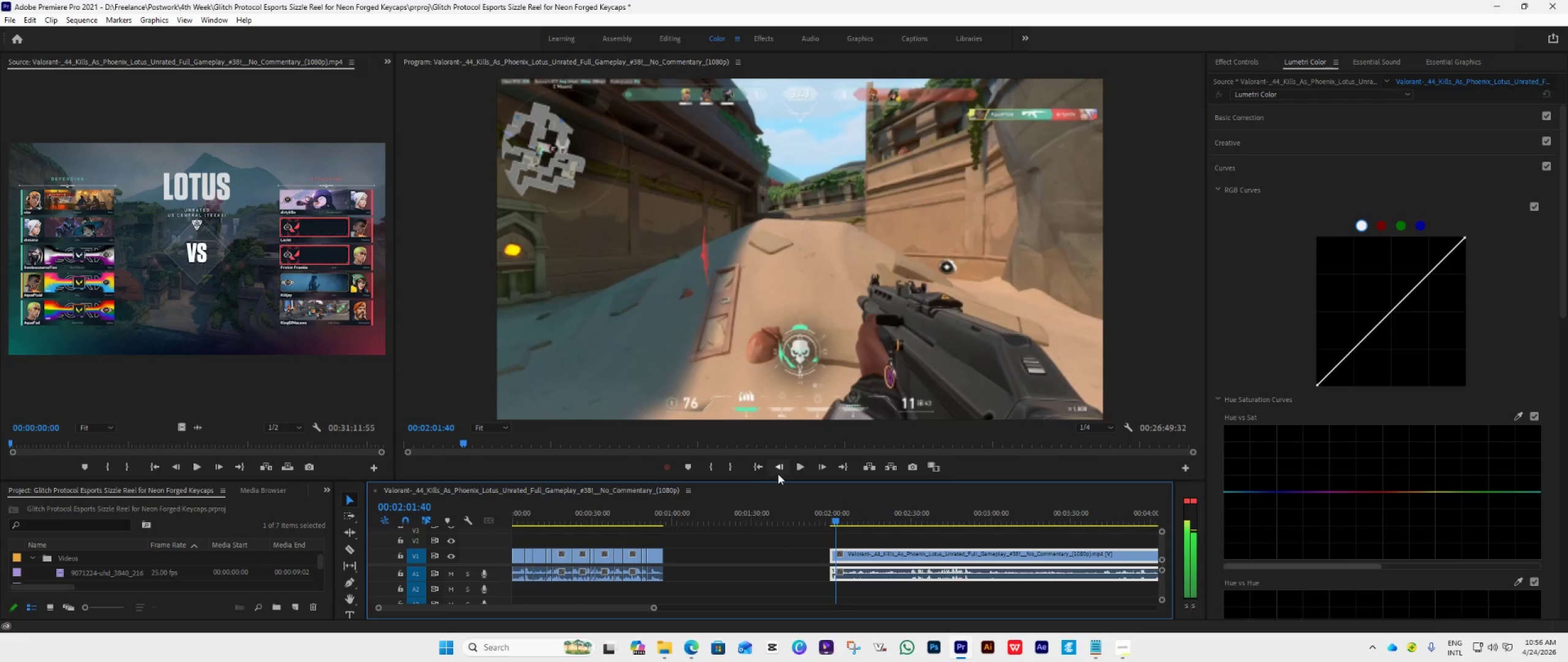 
key(ArrowLeft)
 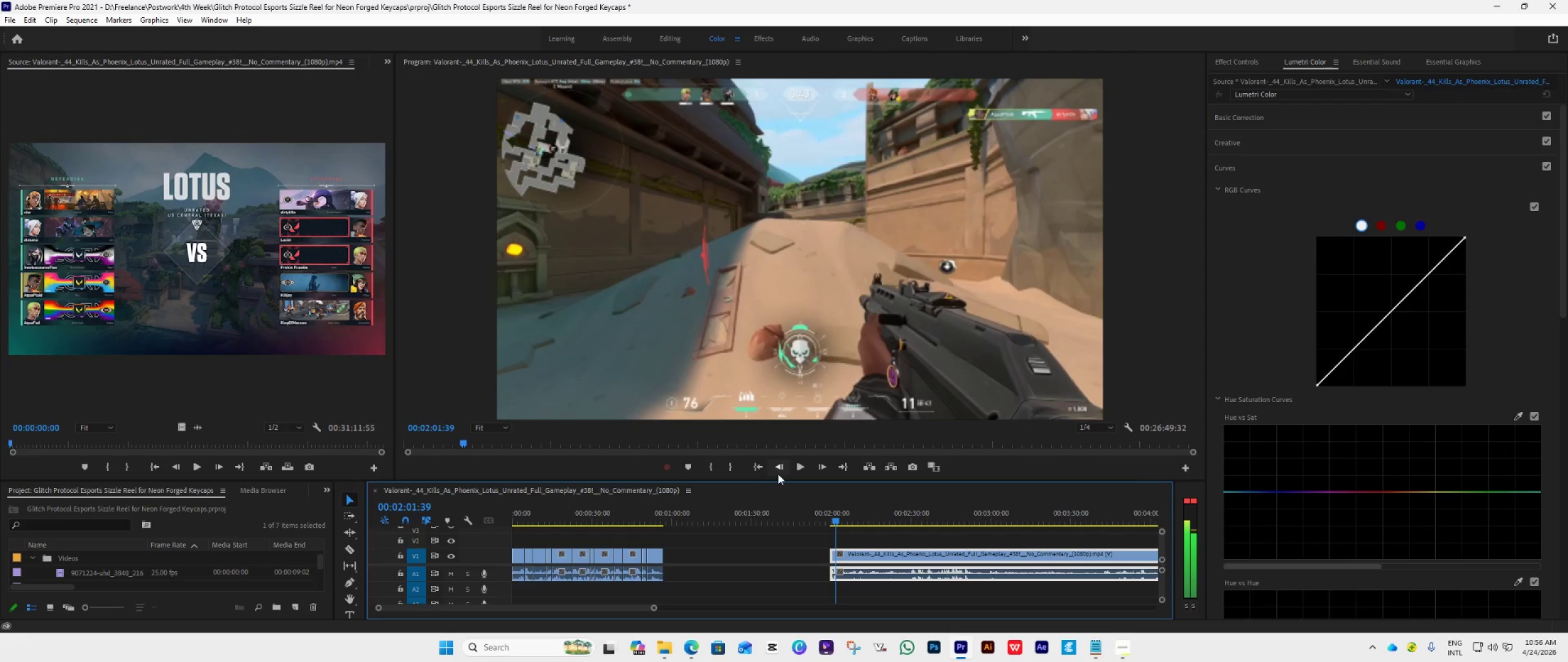 
key(ArrowLeft)
 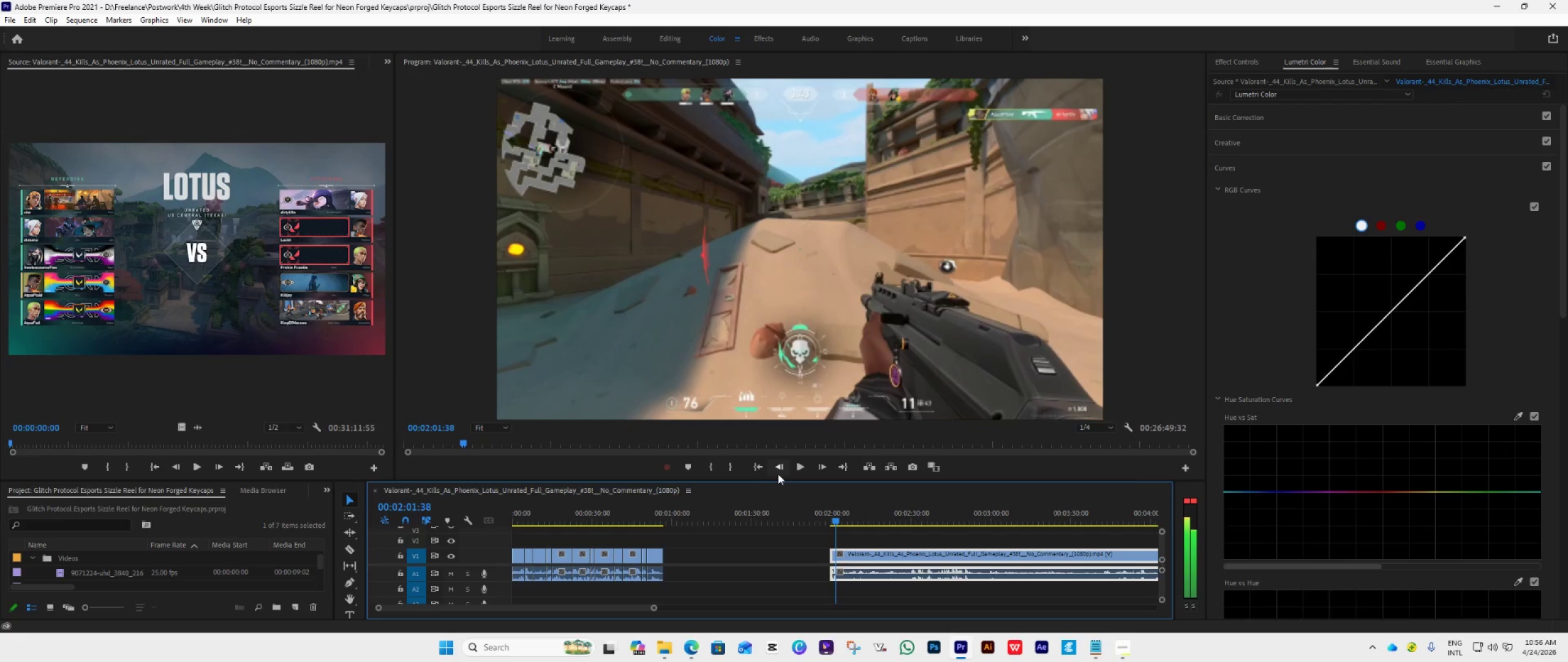 
key(ArrowLeft)
 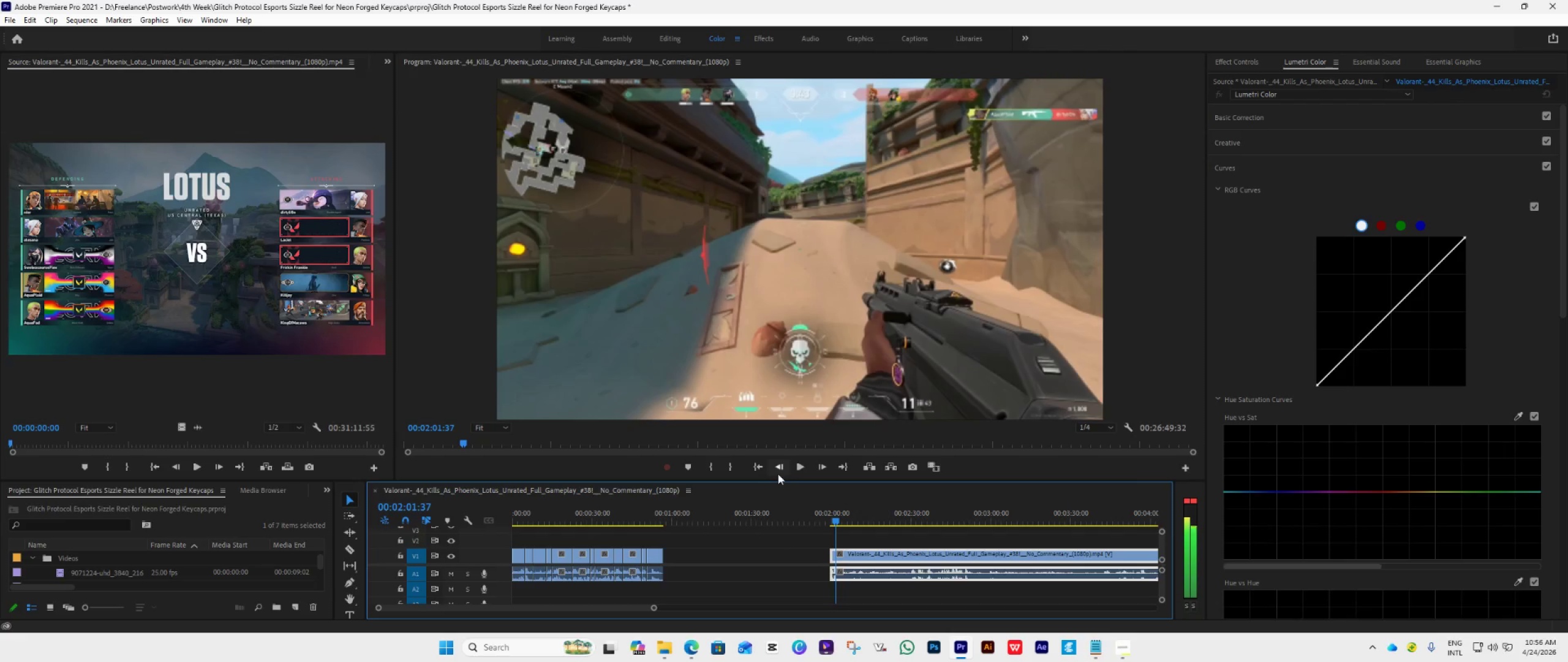 
key(ArrowLeft)
 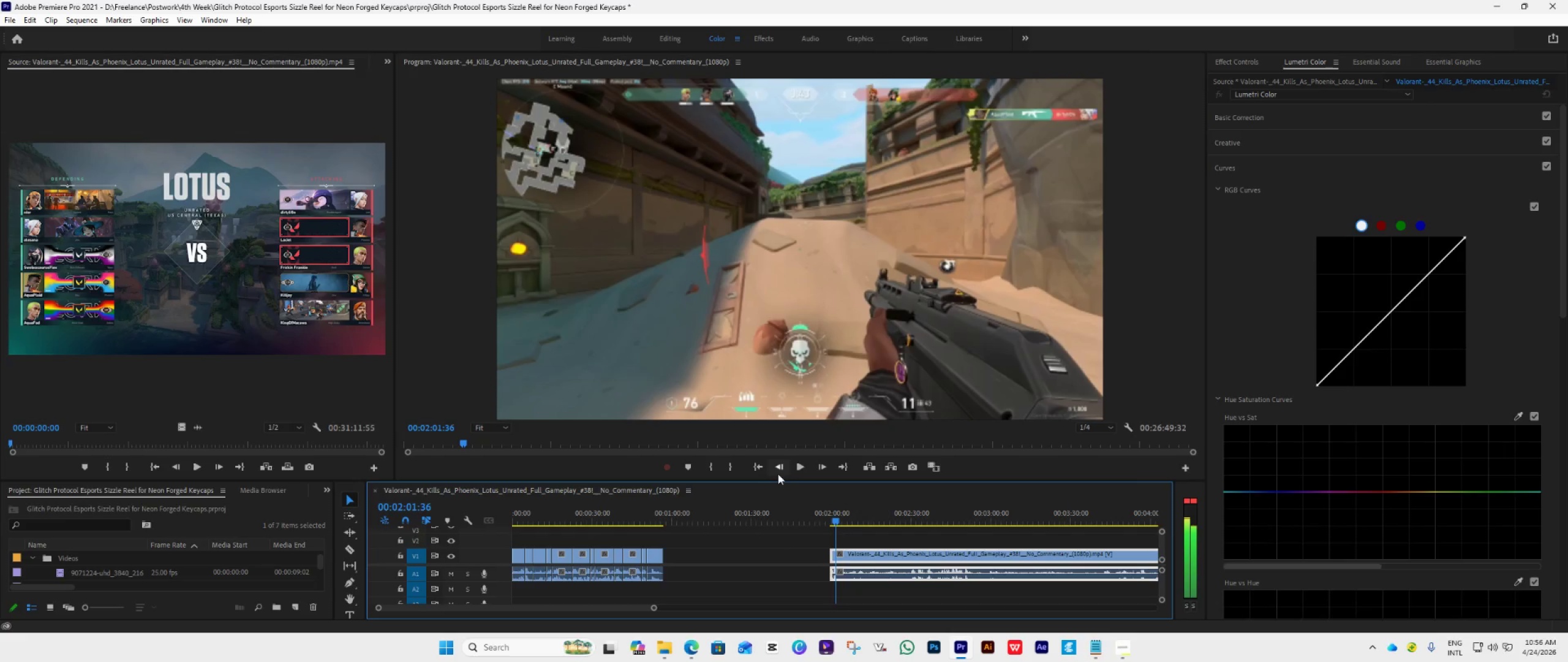 
key(ArrowLeft)
 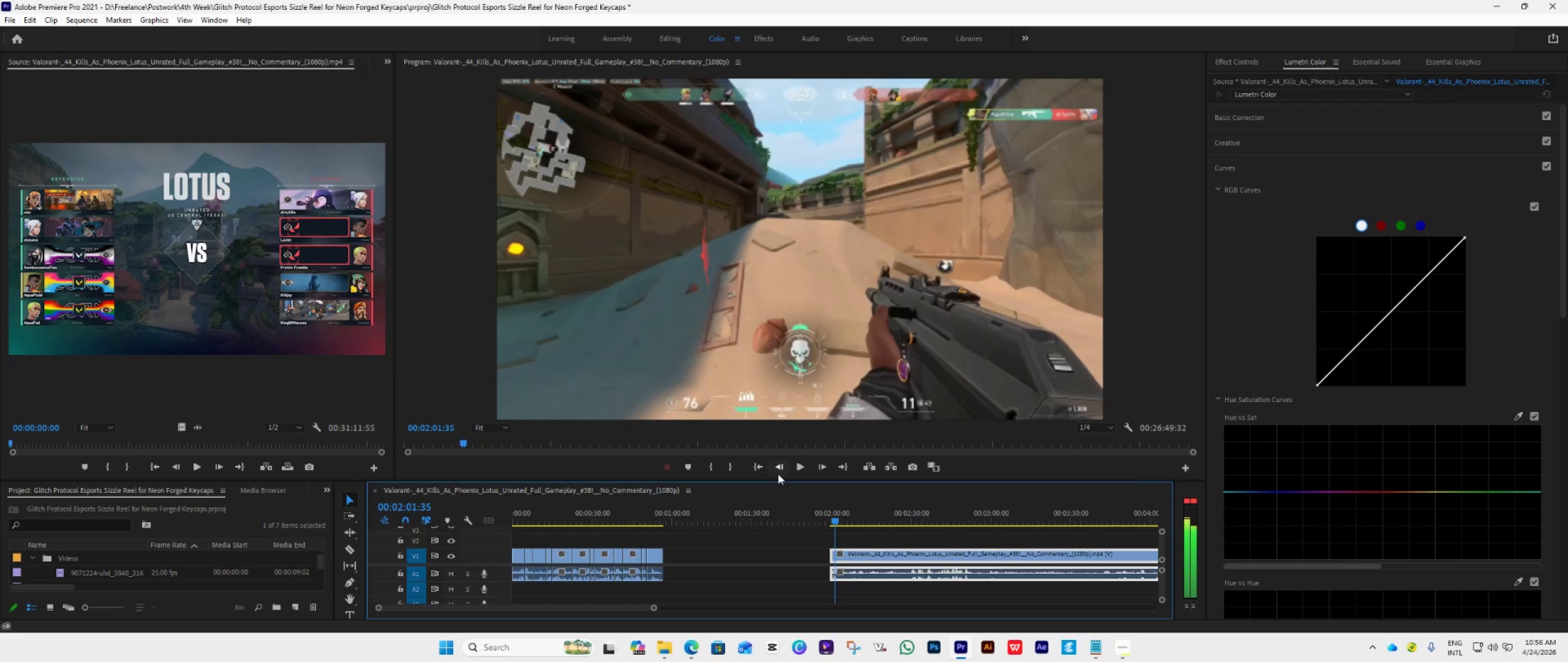 
key(ArrowLeft)
 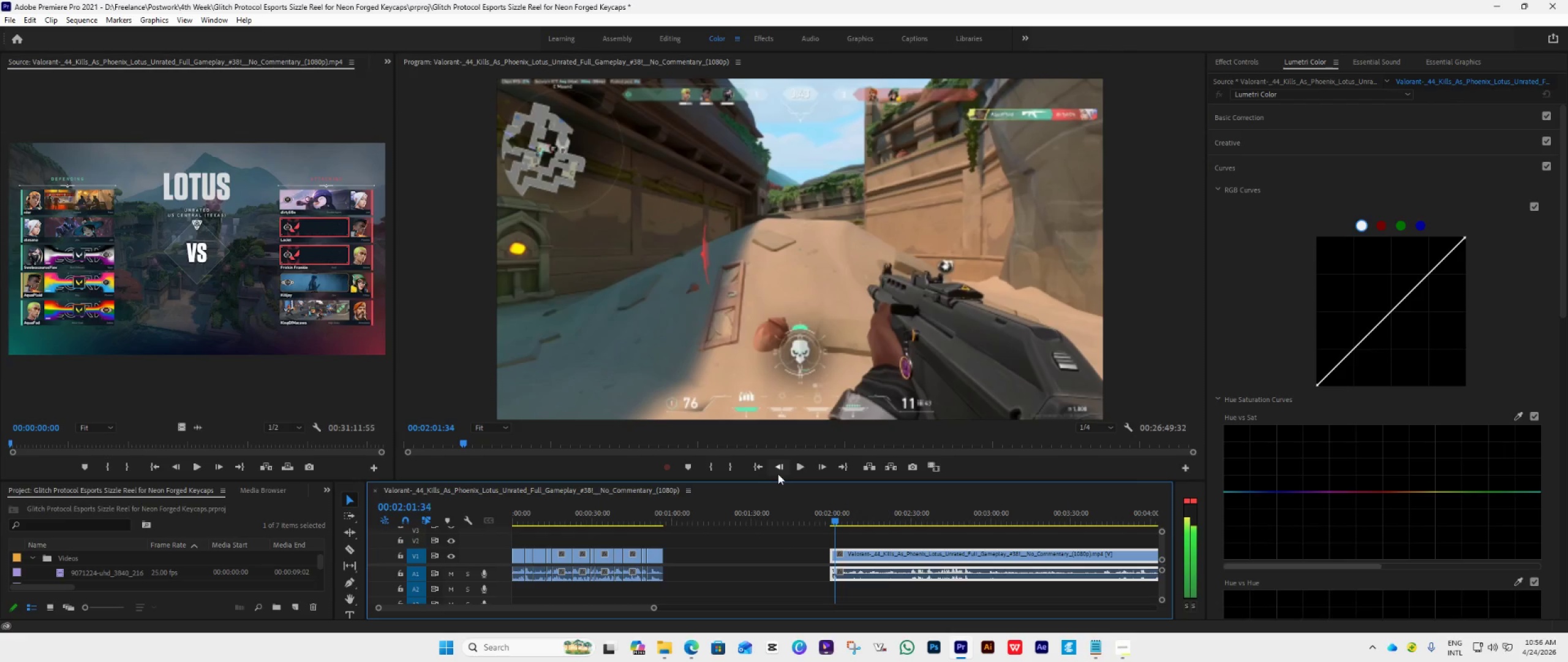 
key(ArrowLeft)
 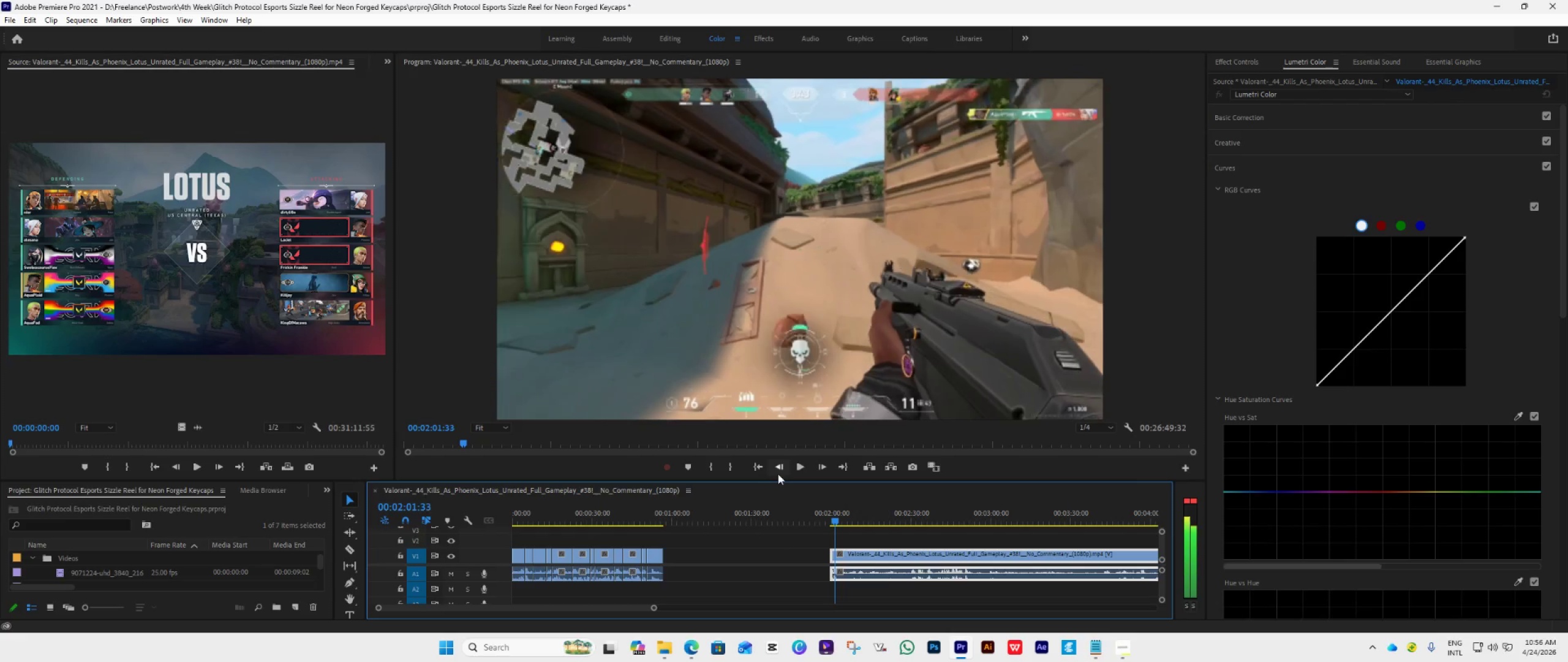 
key(ArrowLeft)
 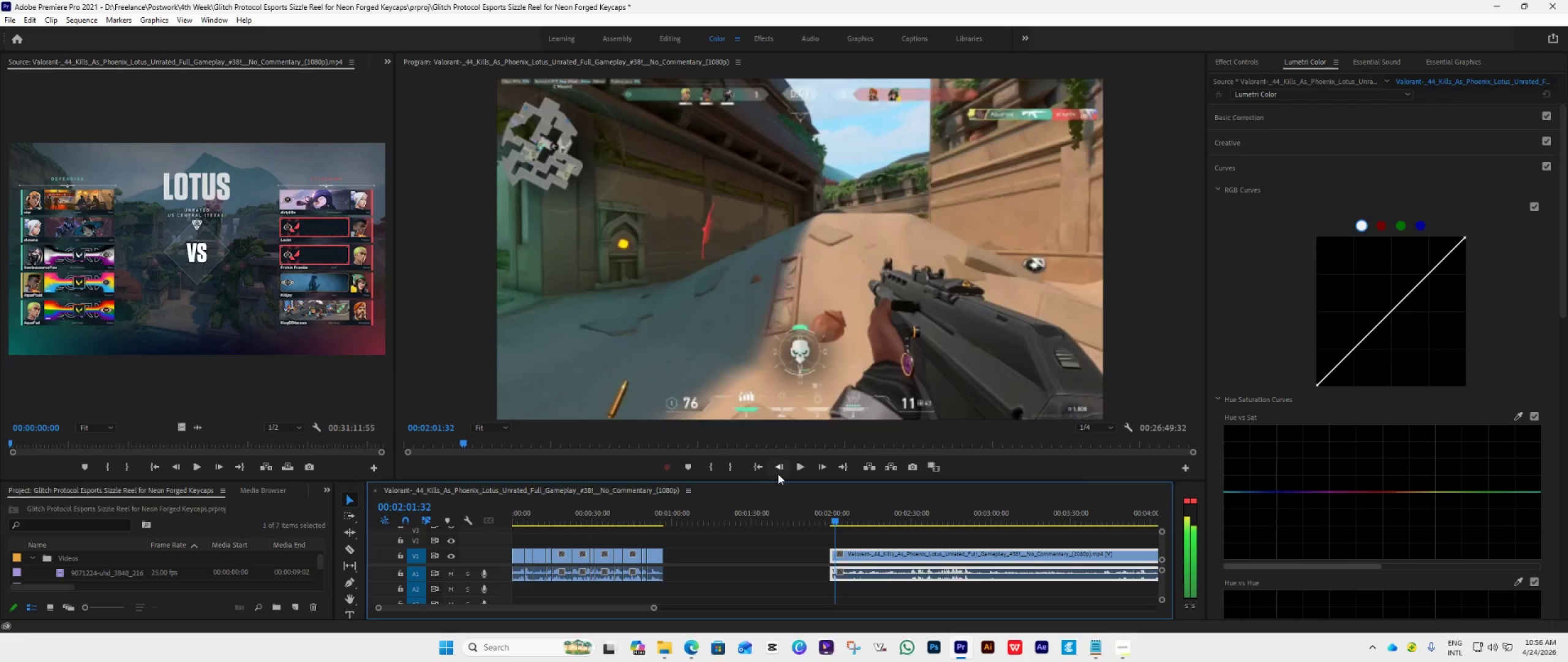 
key(ArrowLeft)
 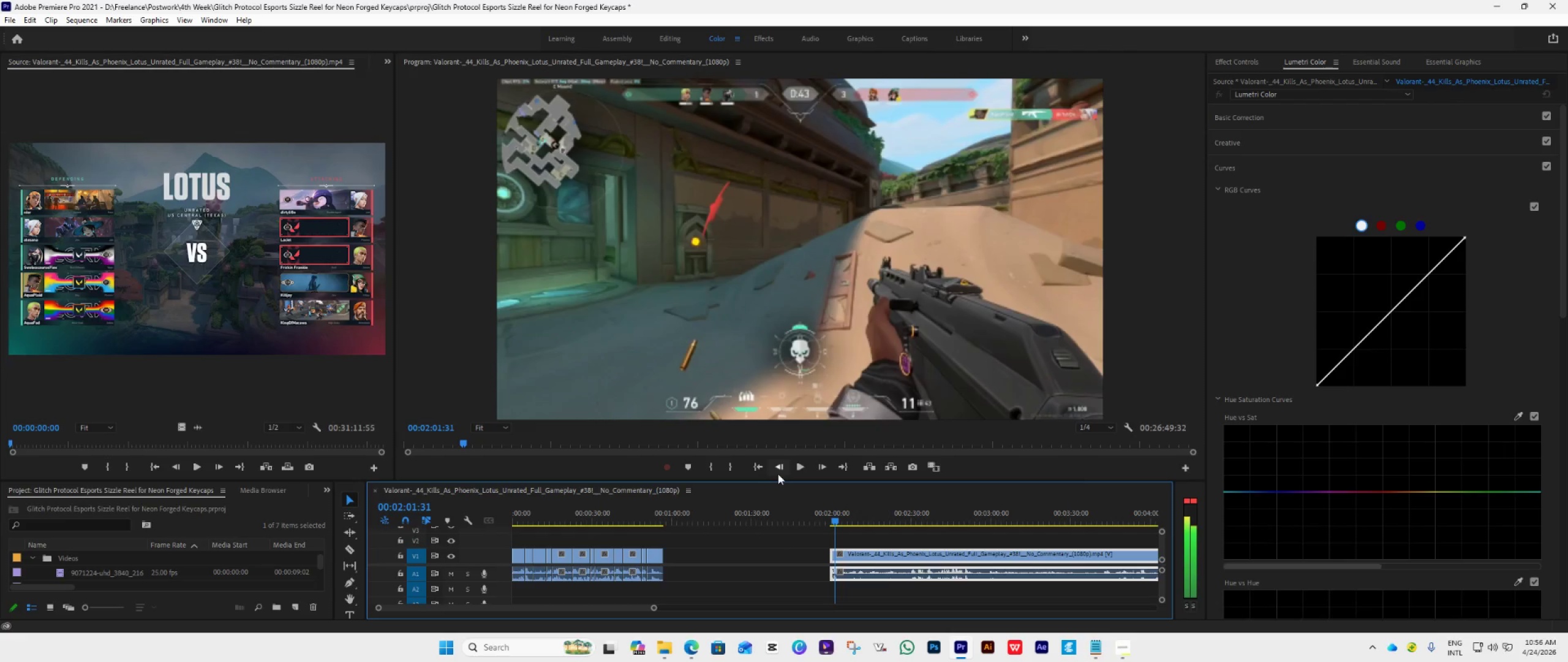 
key(ArrowLeft)
 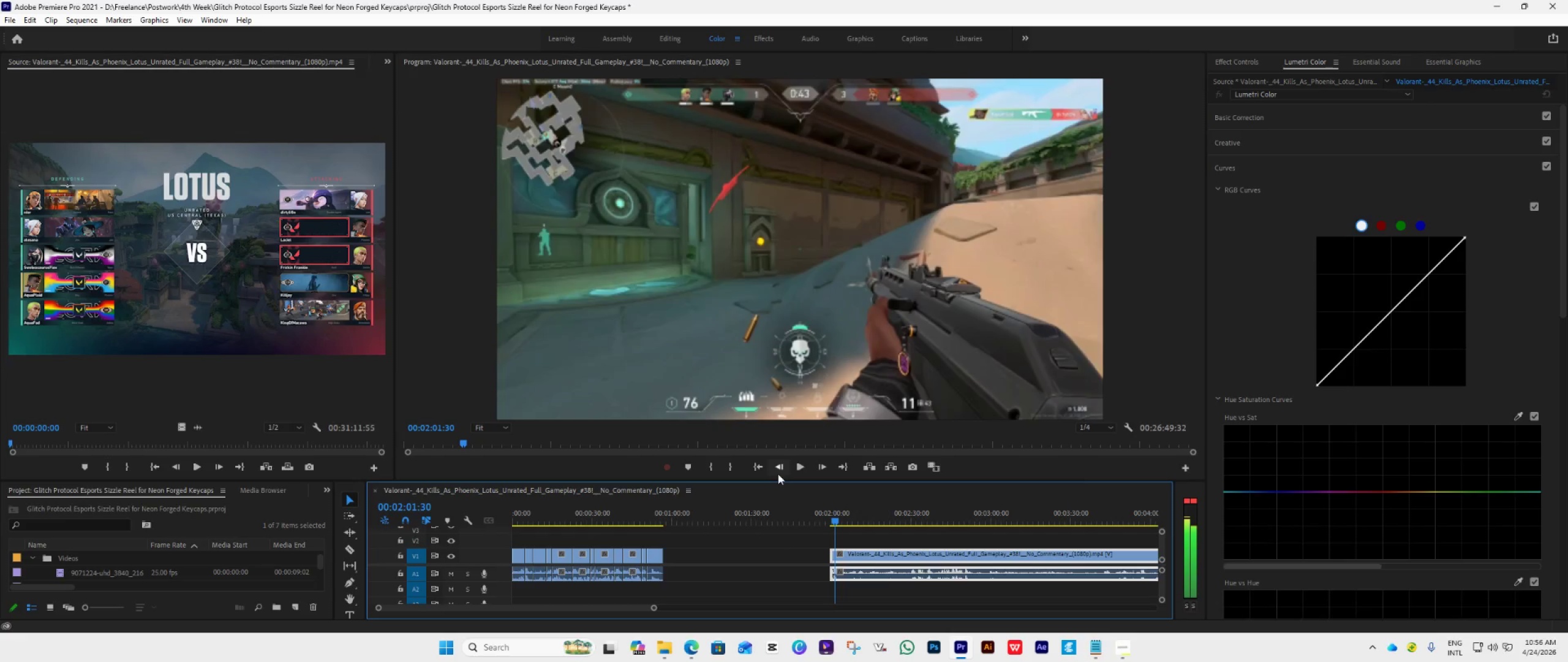 
key(ArrowLeft)
 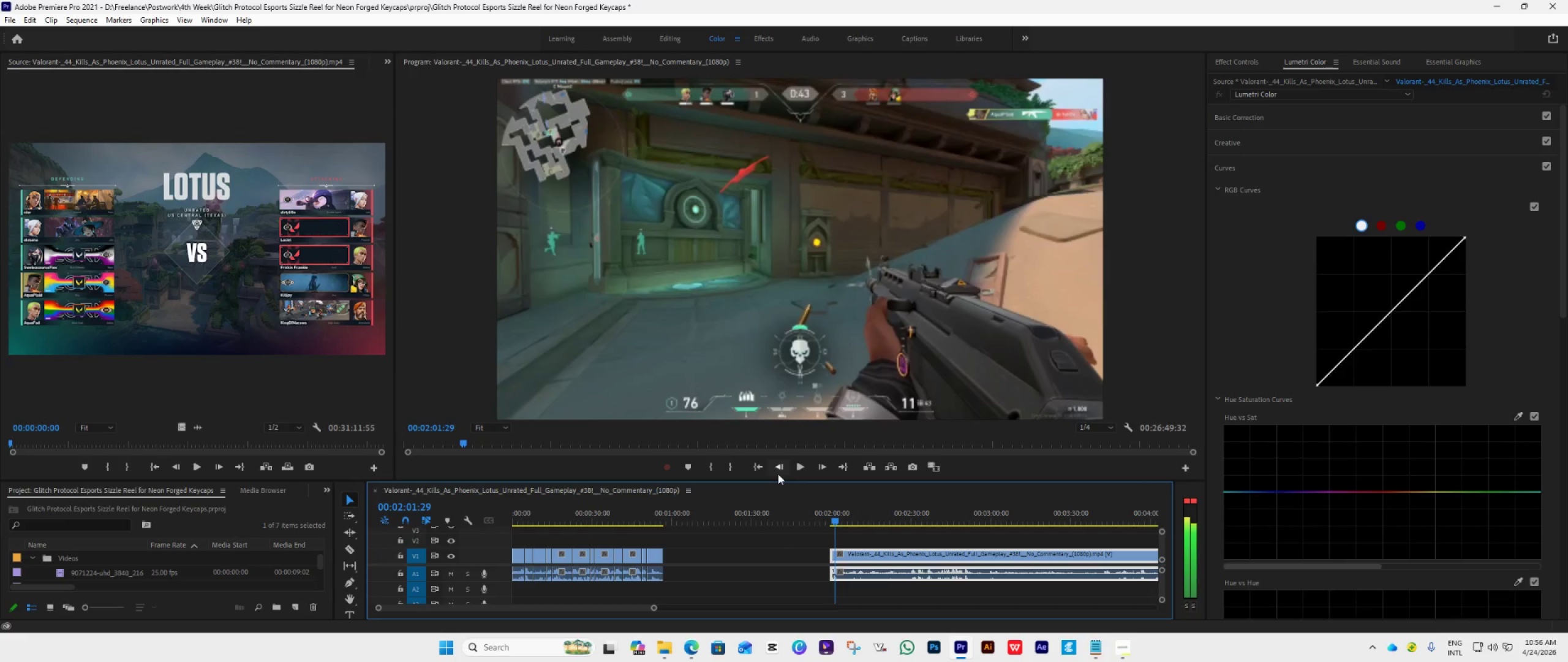 
key(ArrowLeft)
 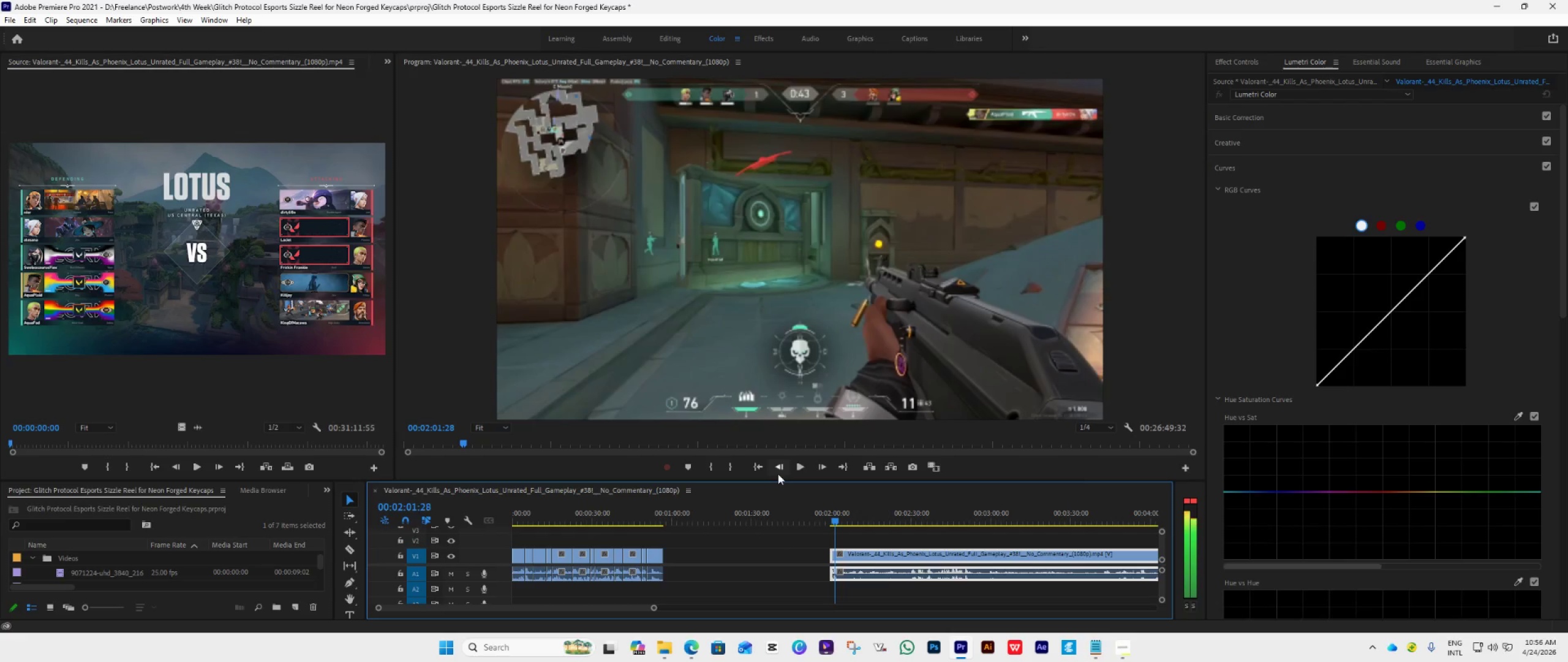 
key(ArrowLeft)
 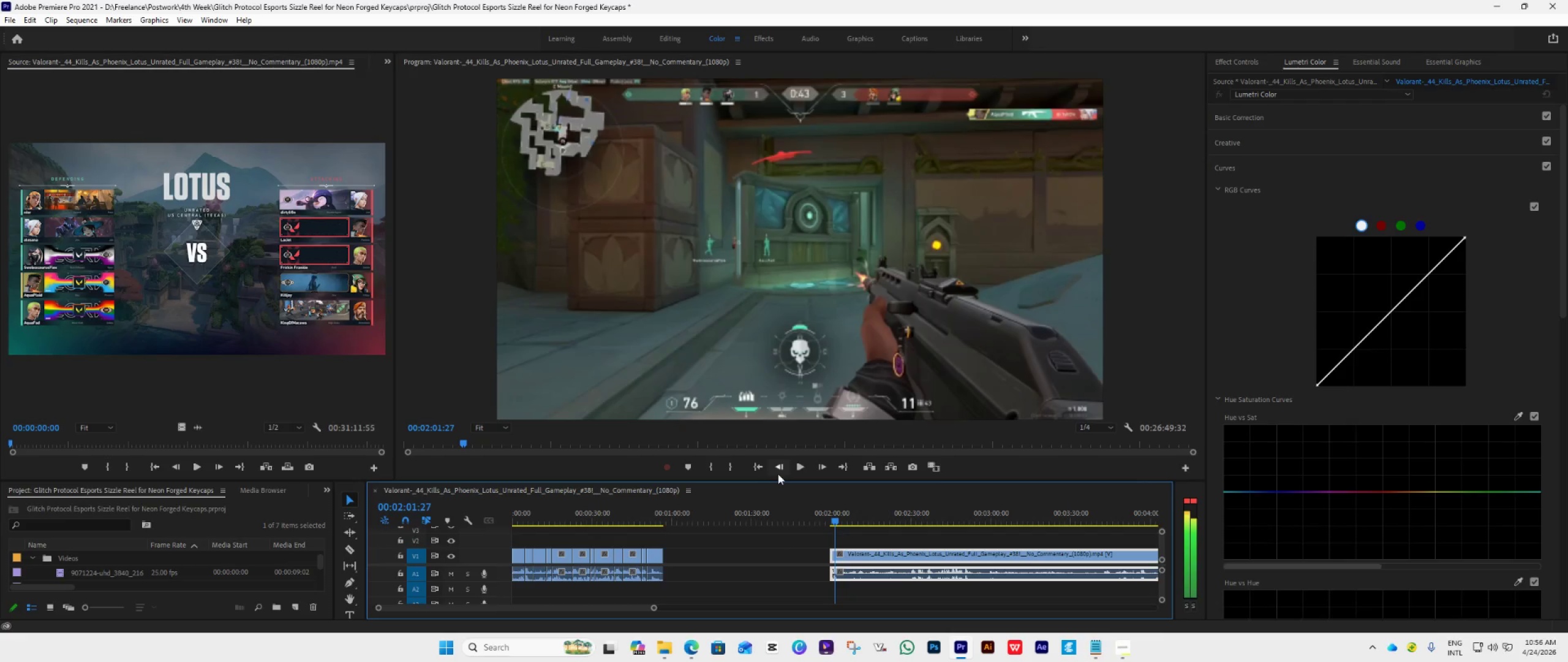 
key(ArrowLeft)
 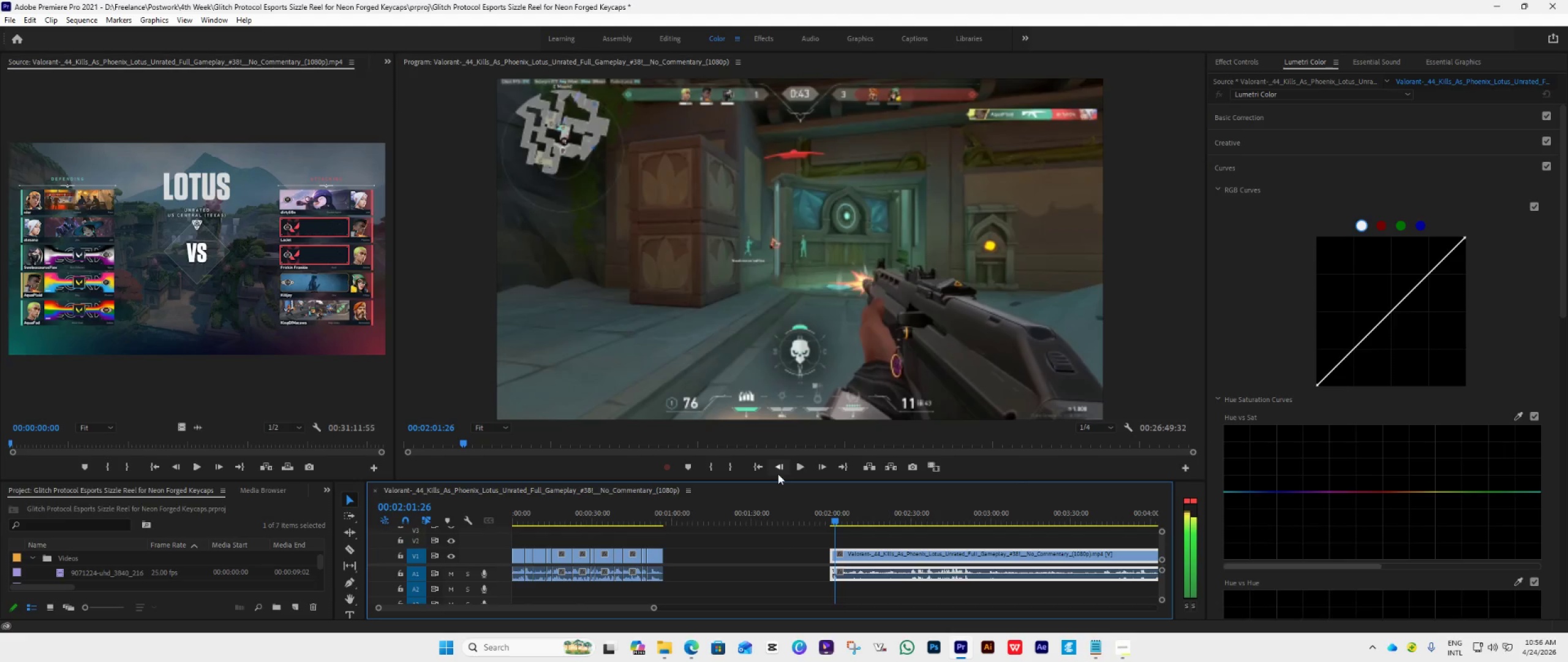 
key(ArrowLeft)
 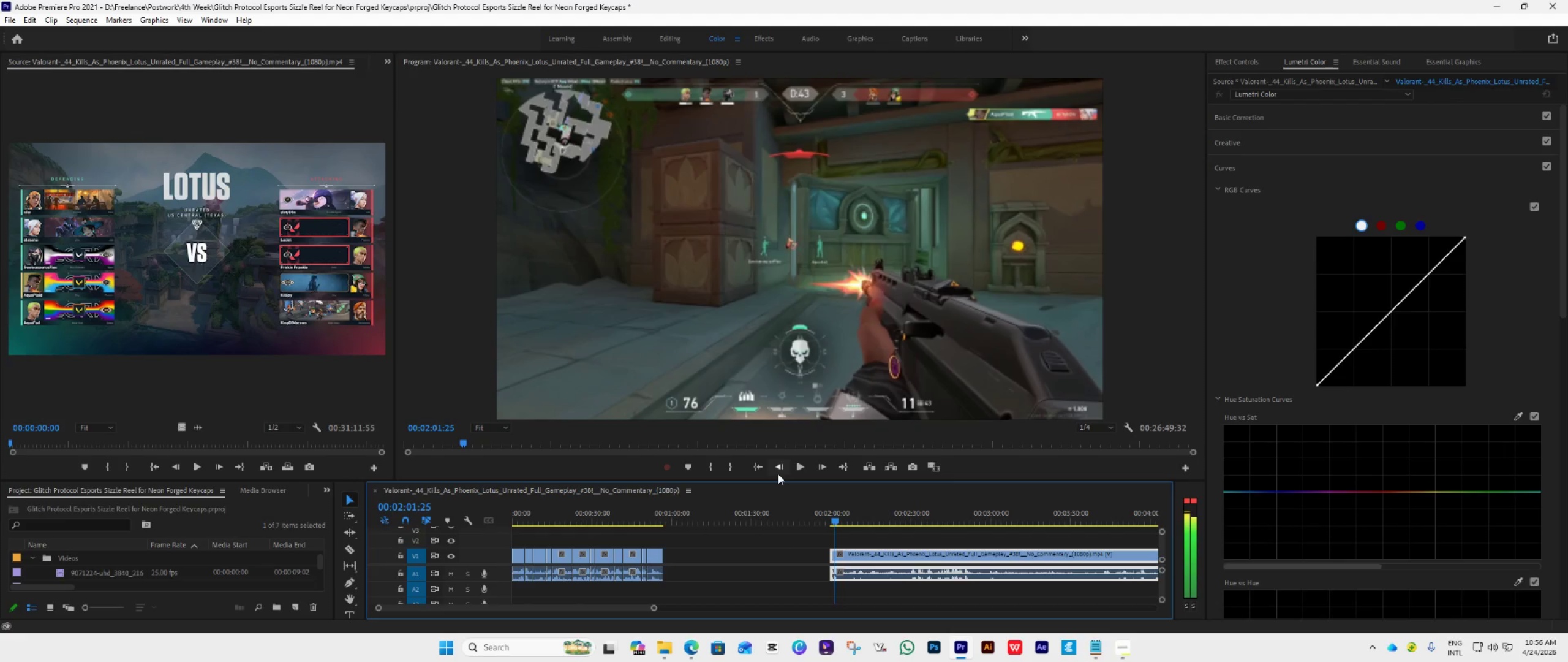 
key(ArrowLeft)
 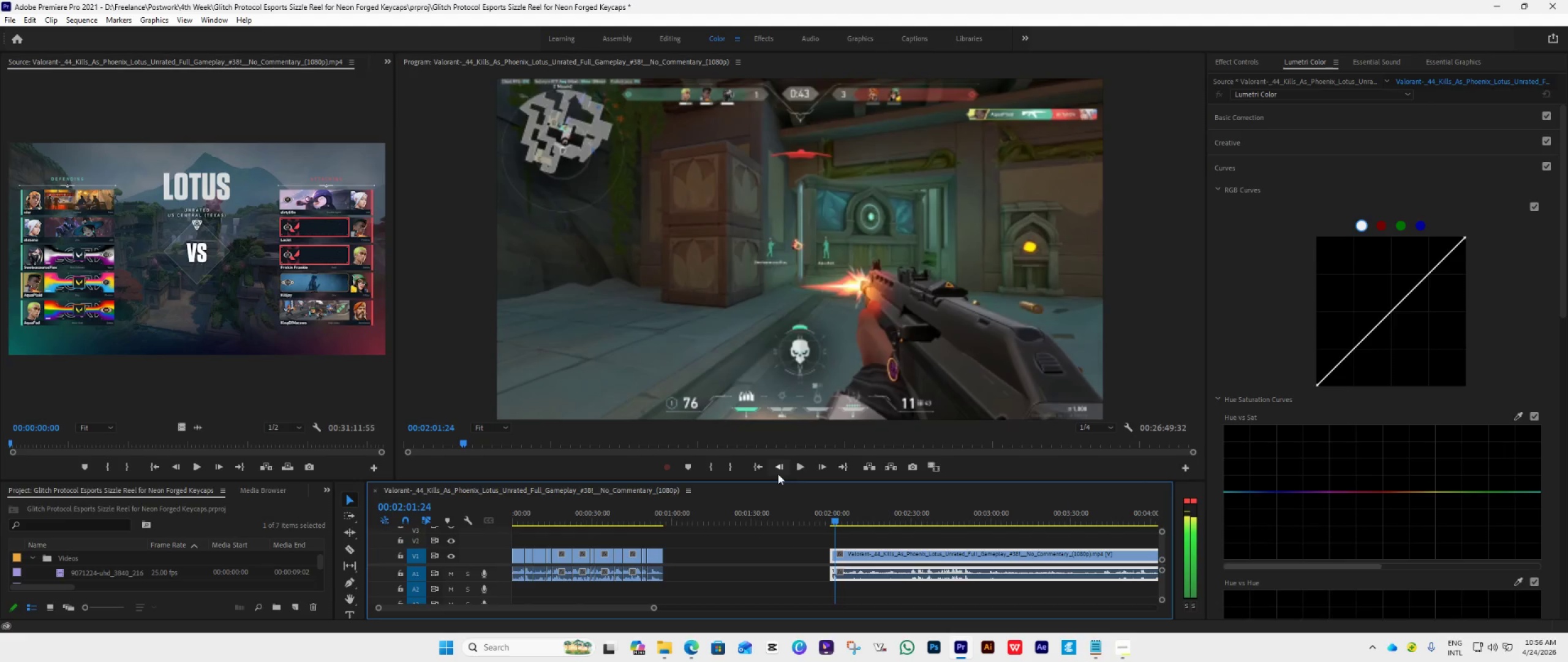 
key(ArrowLeft)
 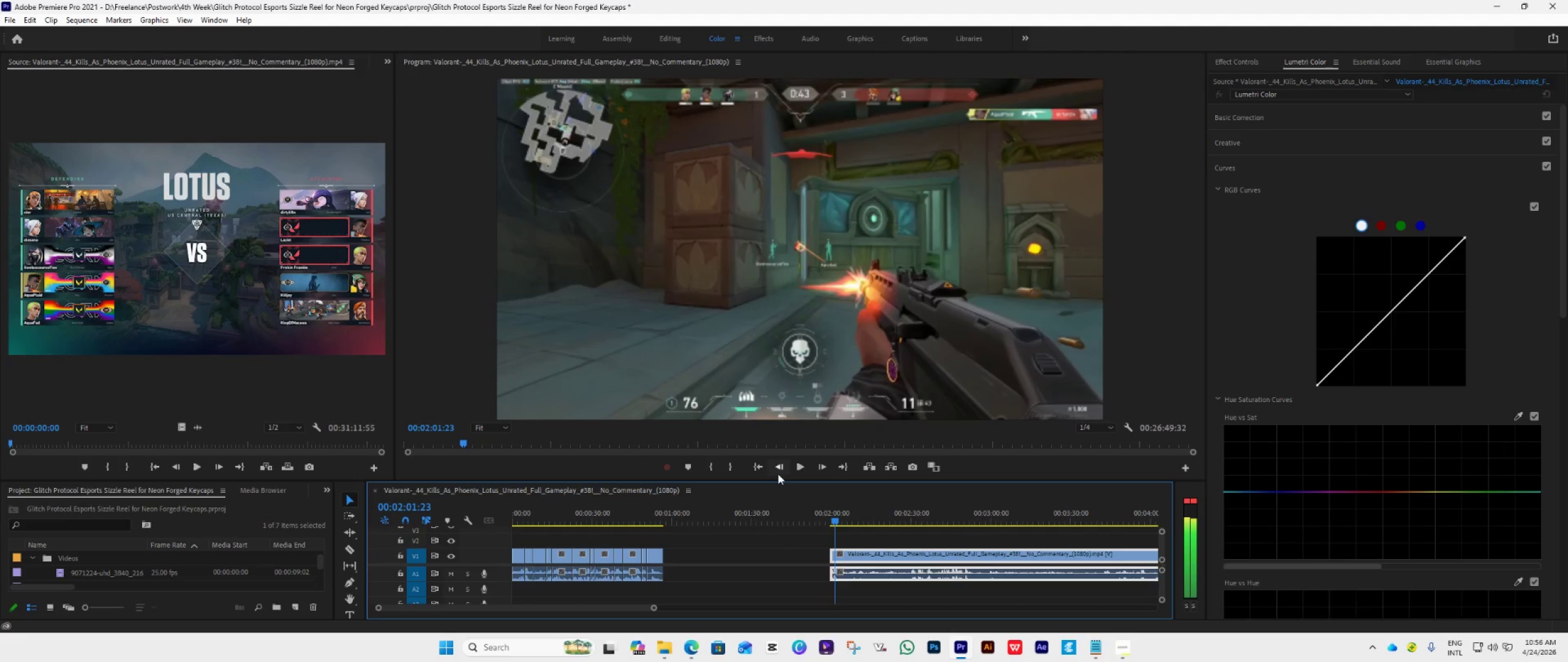 
key(ArrowLeft)
 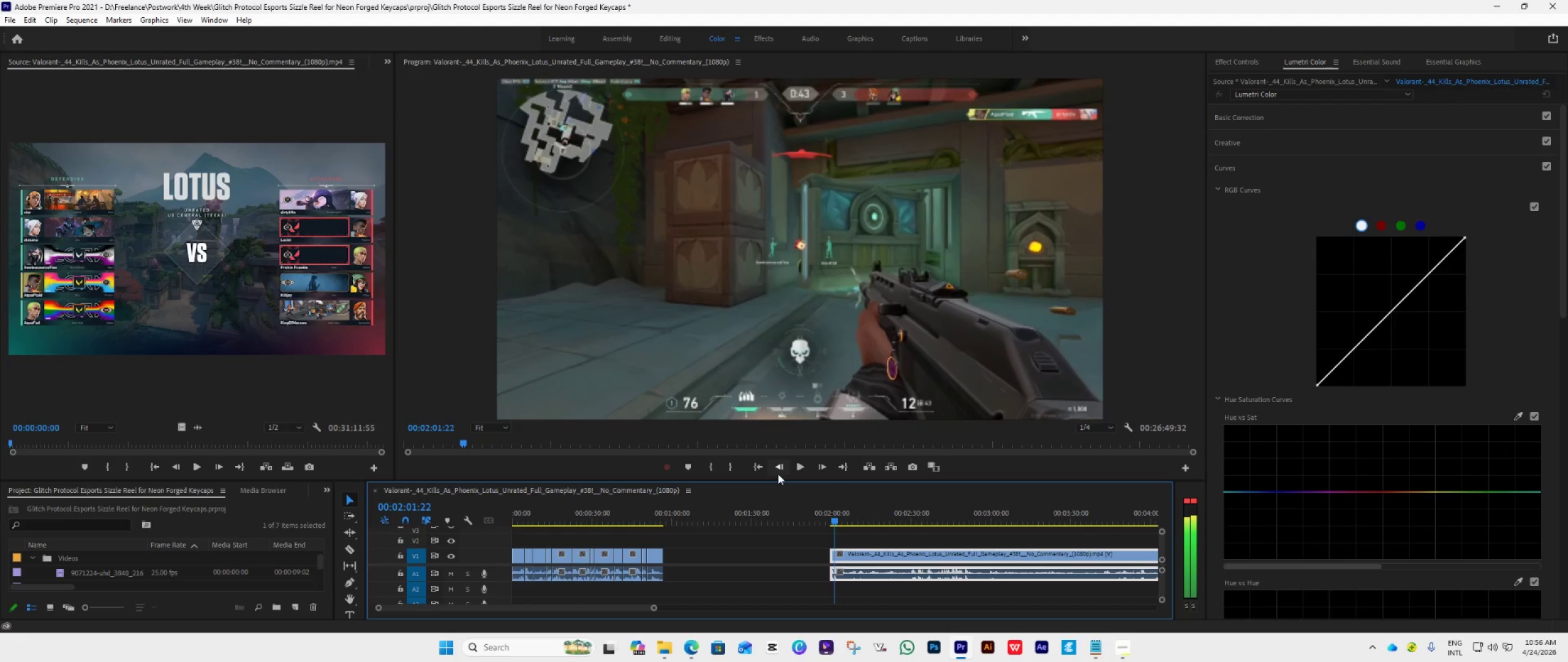 
key(ArrowLeft)
 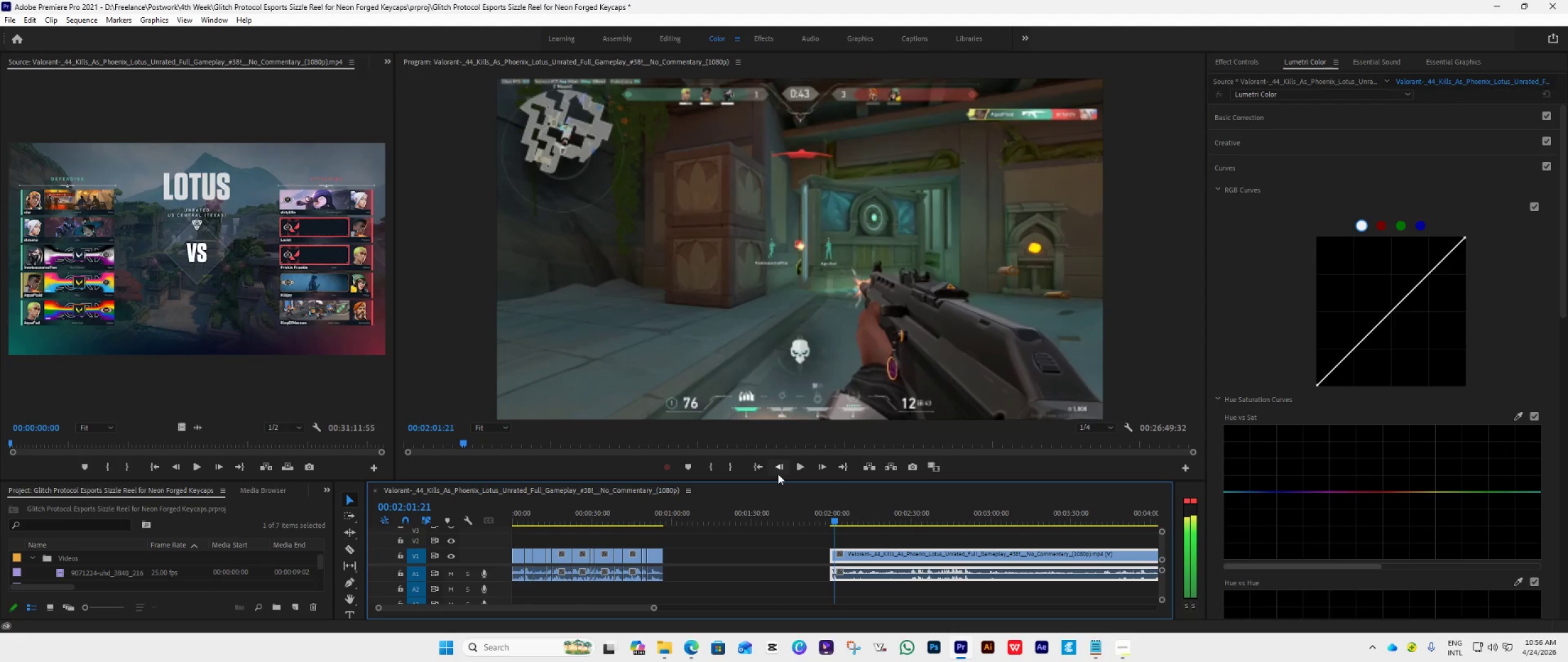 
key(ArrowRight)
 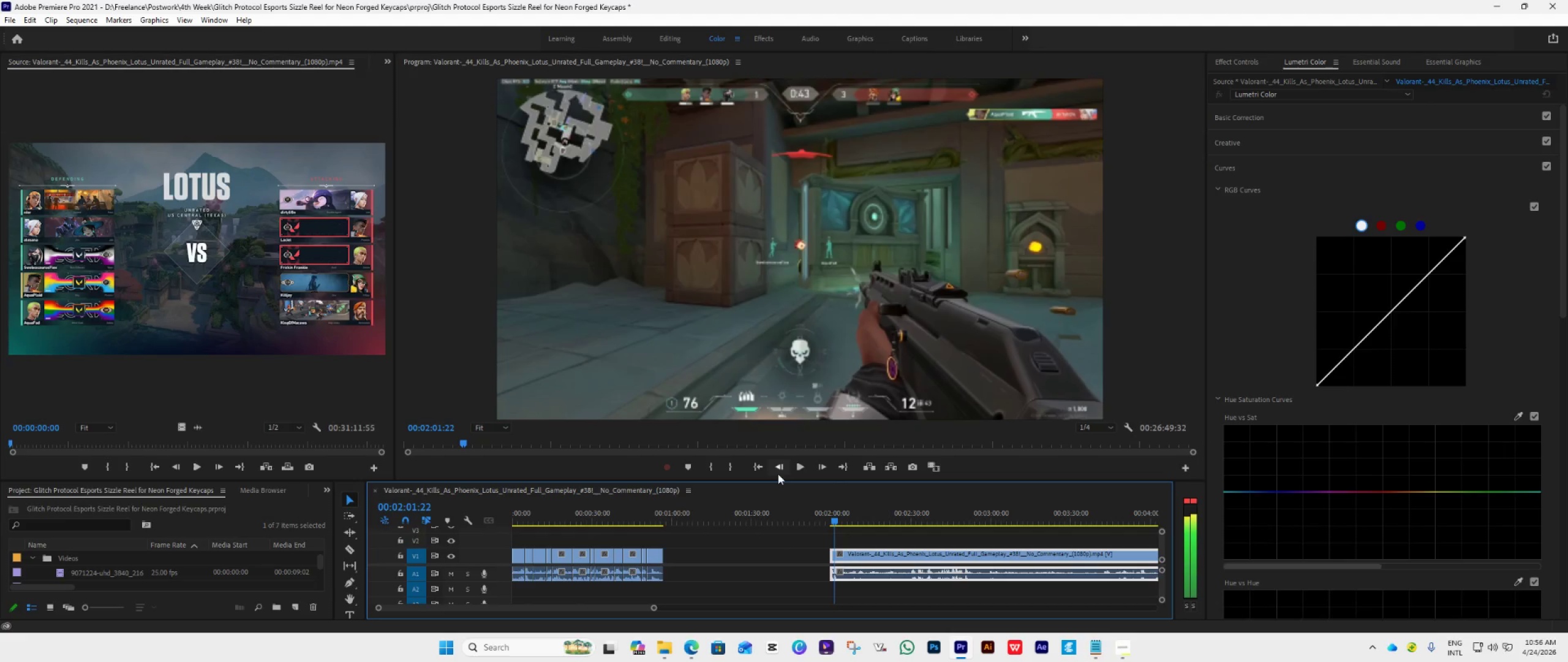 
key(ArrowRight)
 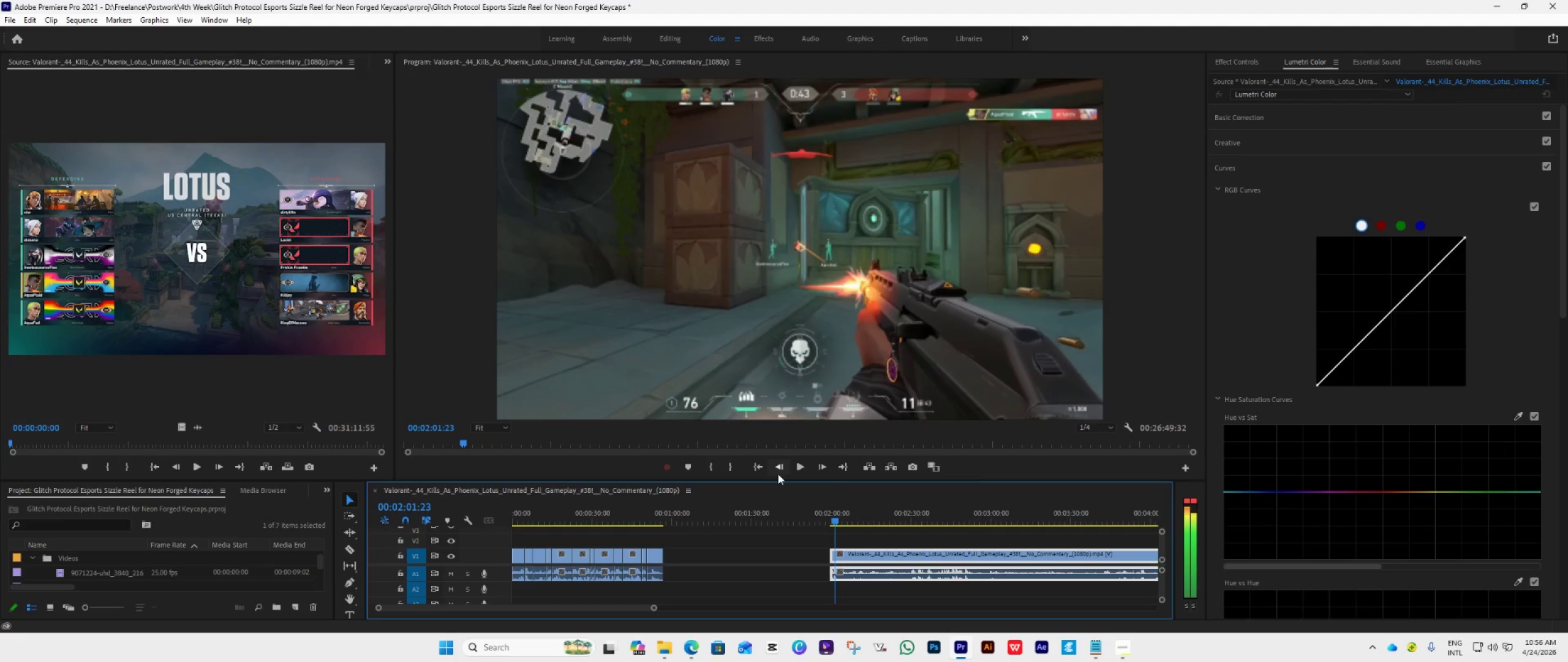 
key(ArrowRight)
 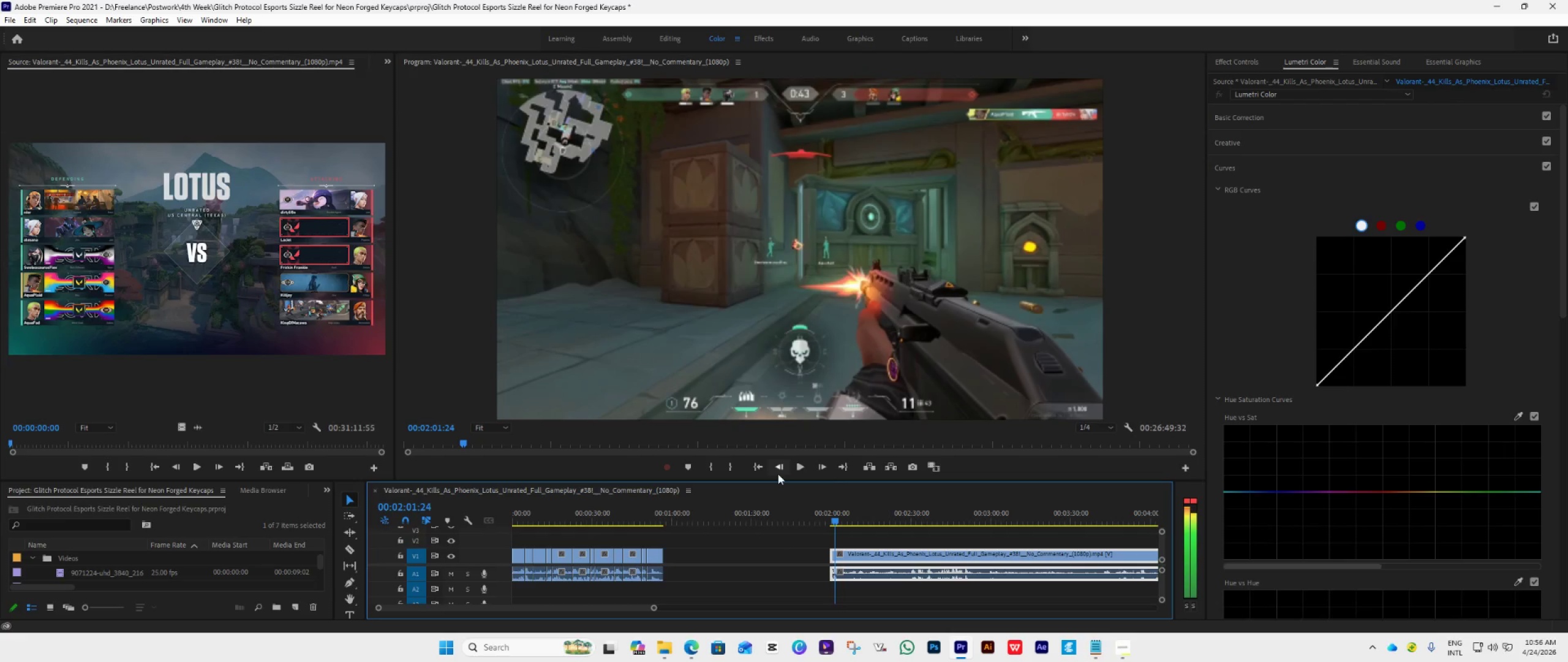 
key(ArrowRight)
 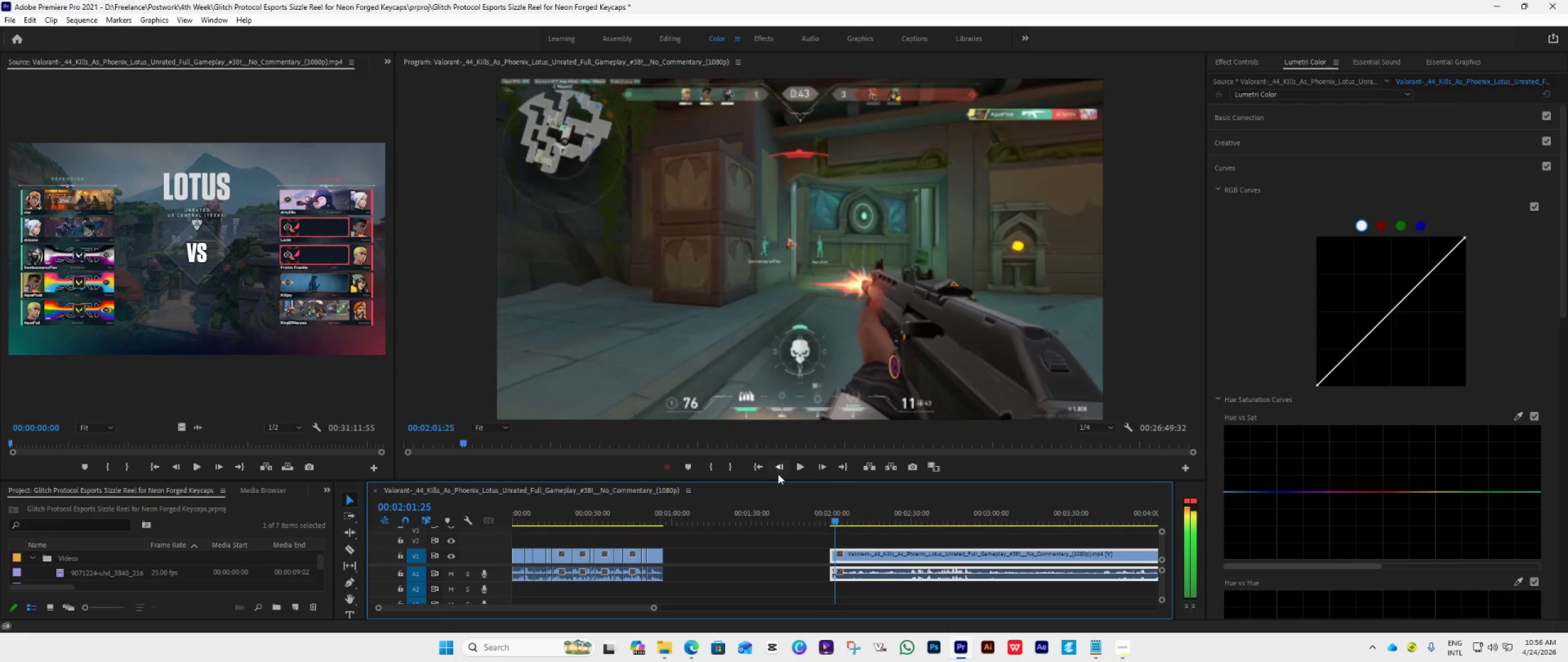 
key(ArrowRight)
 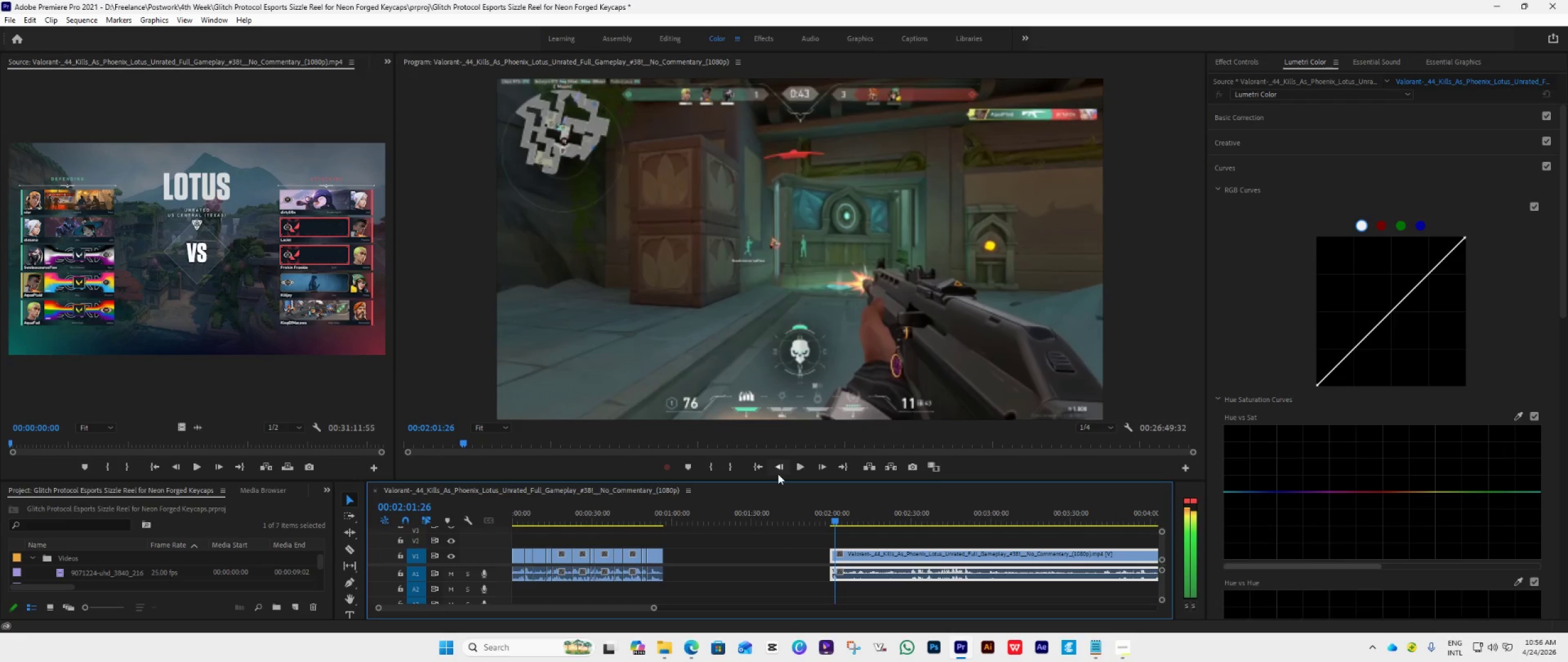 
key(ArrowRight)
 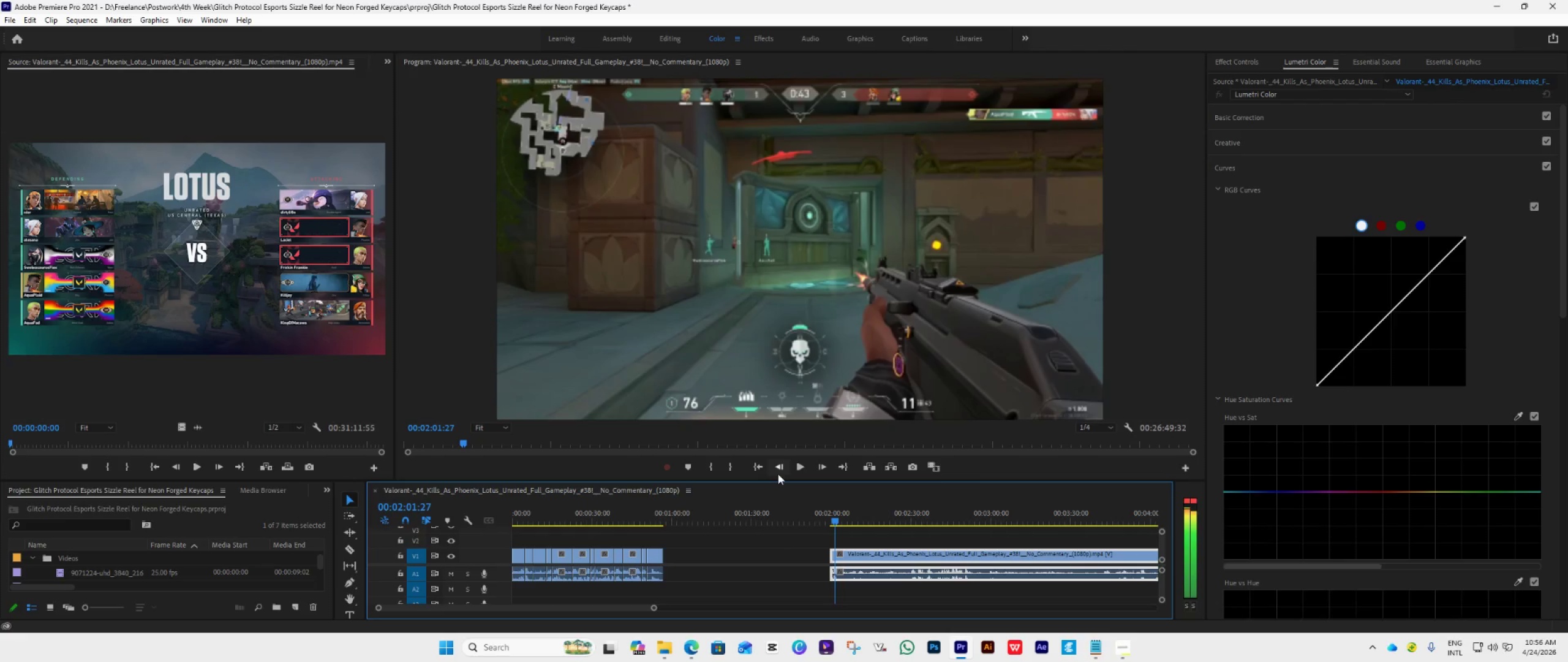 
key(ArrowRight)
 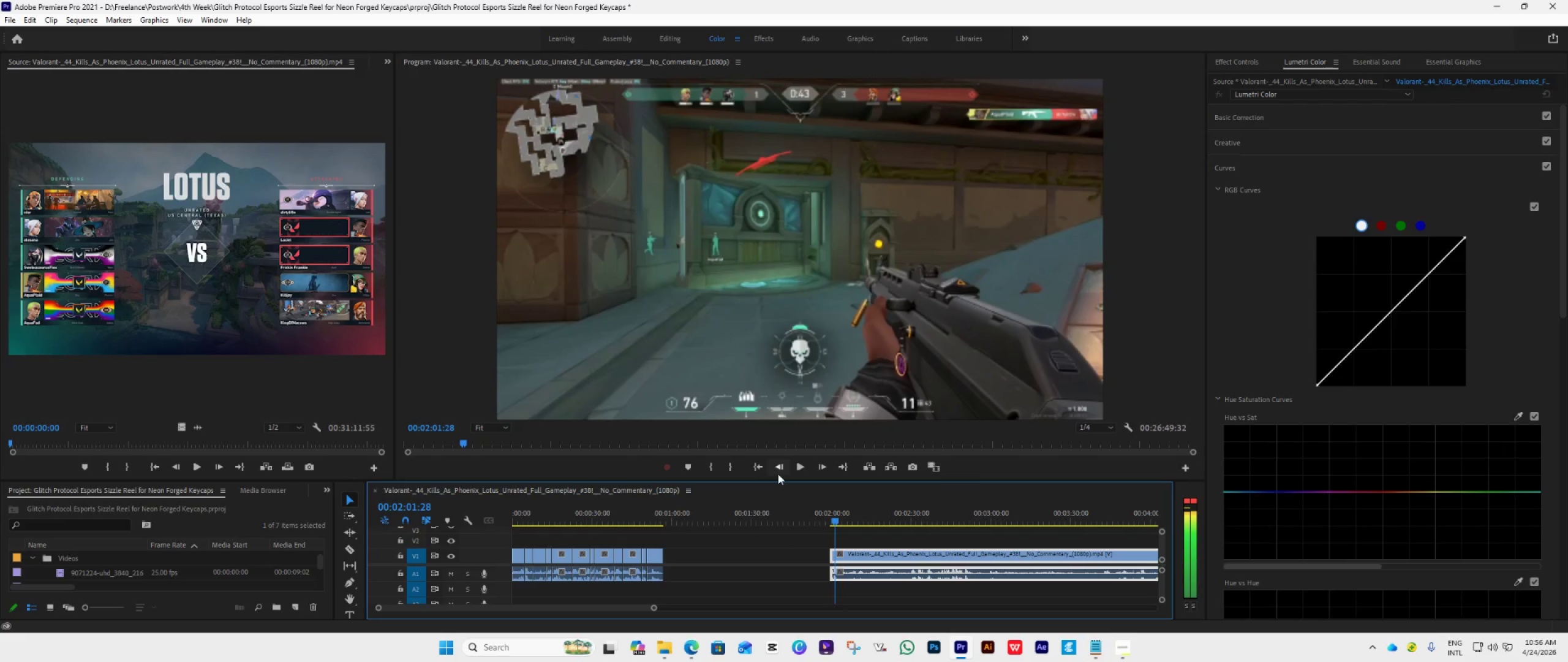 
key(ArrowRight)
 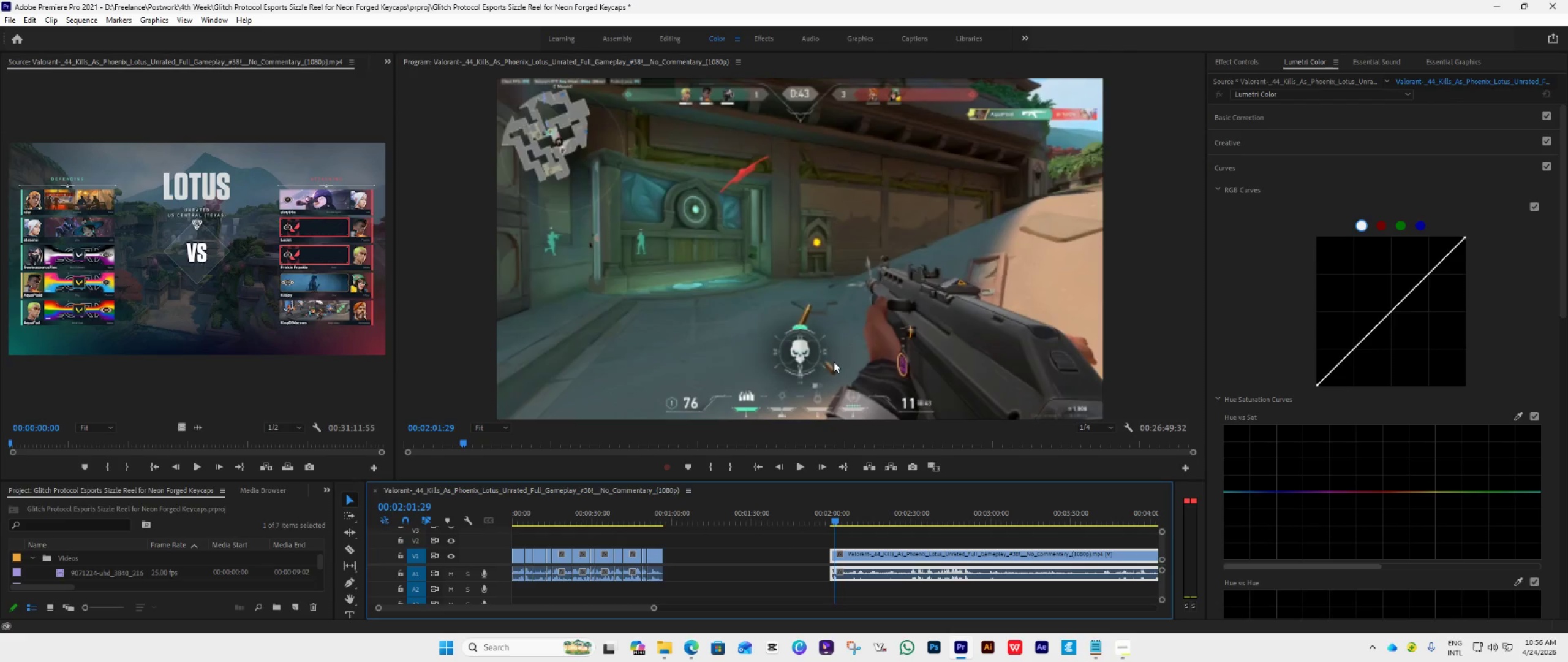 
key(ArrowRight)
 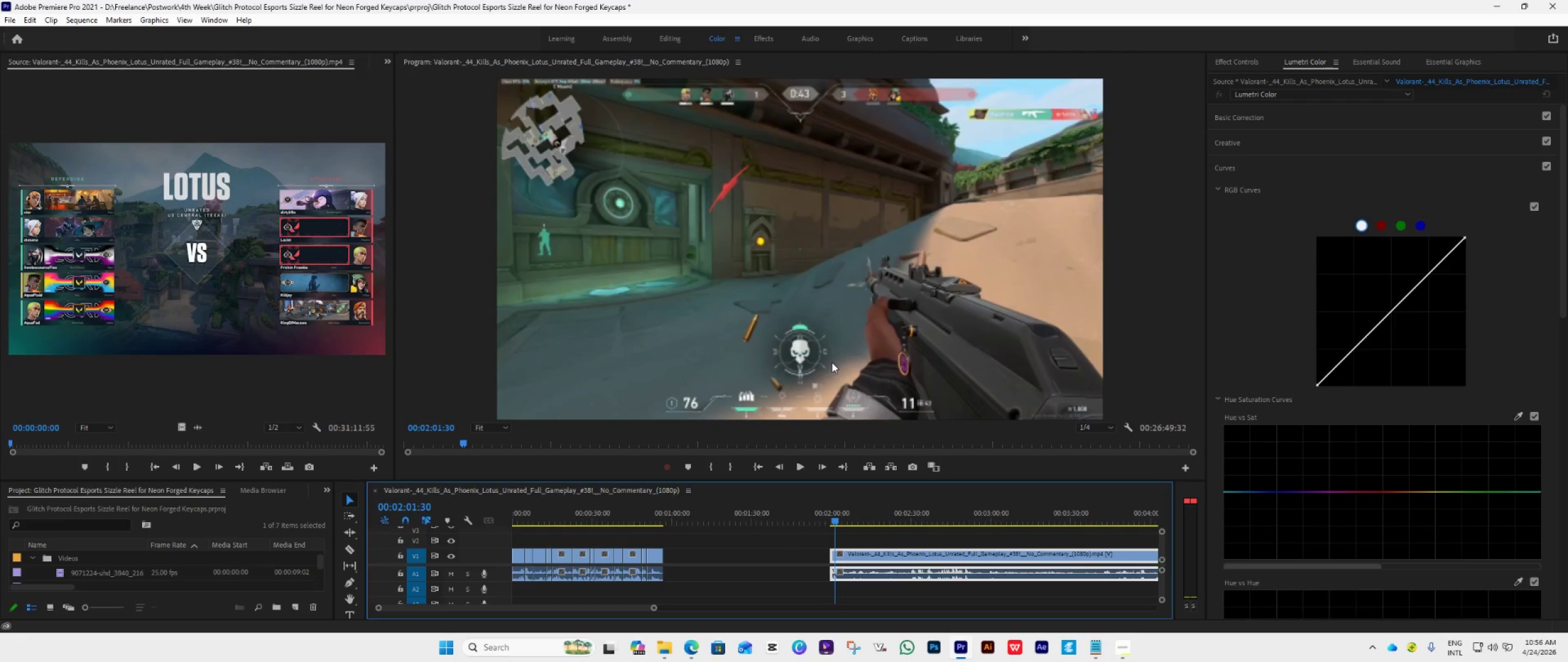 
key(ArrowRight)
 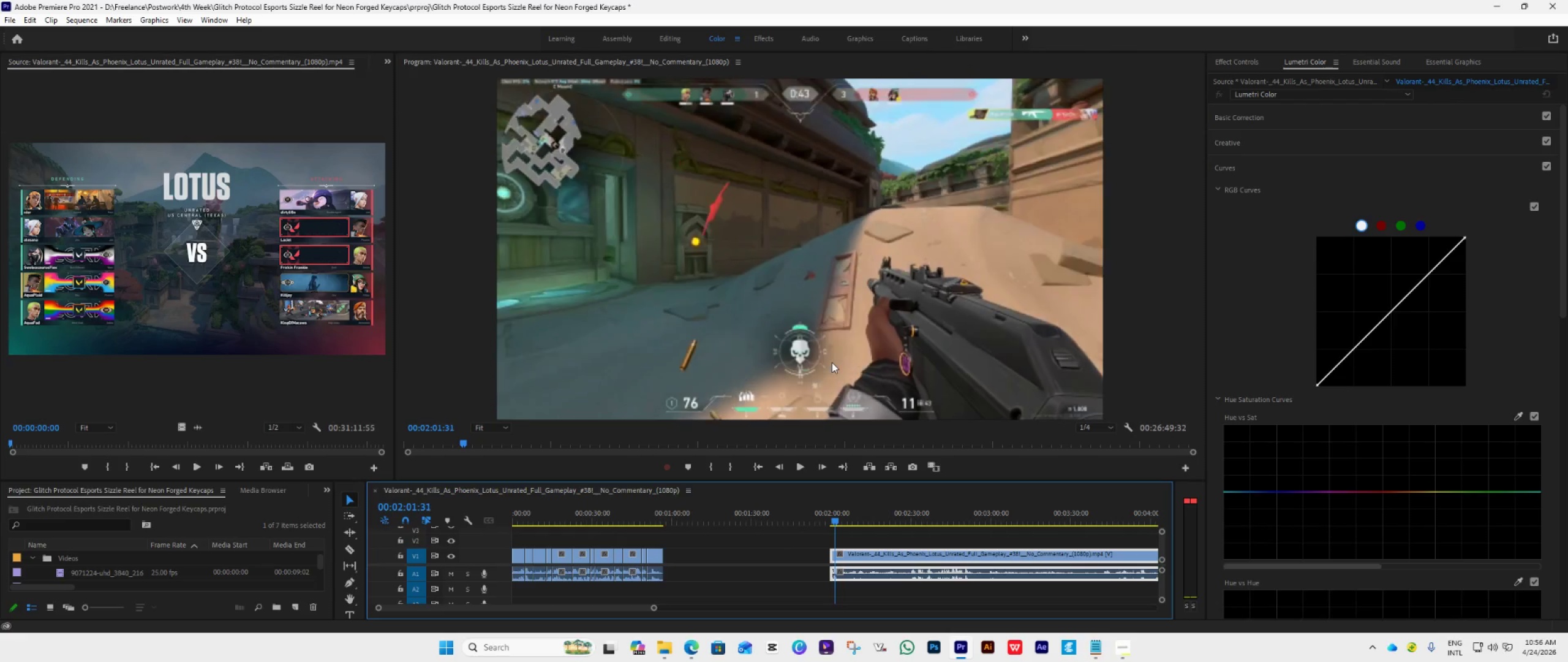 
key(ArrowRight)
 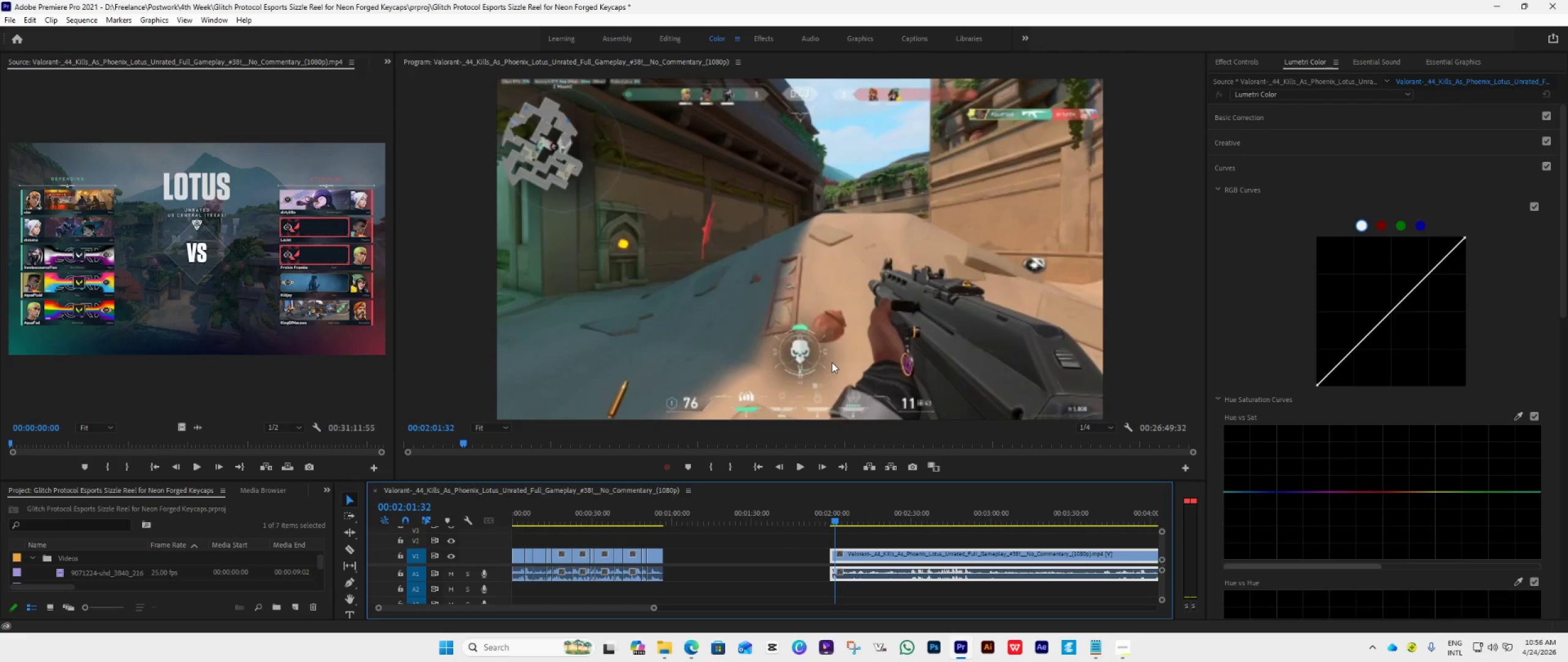 
key(ArrowRight)
 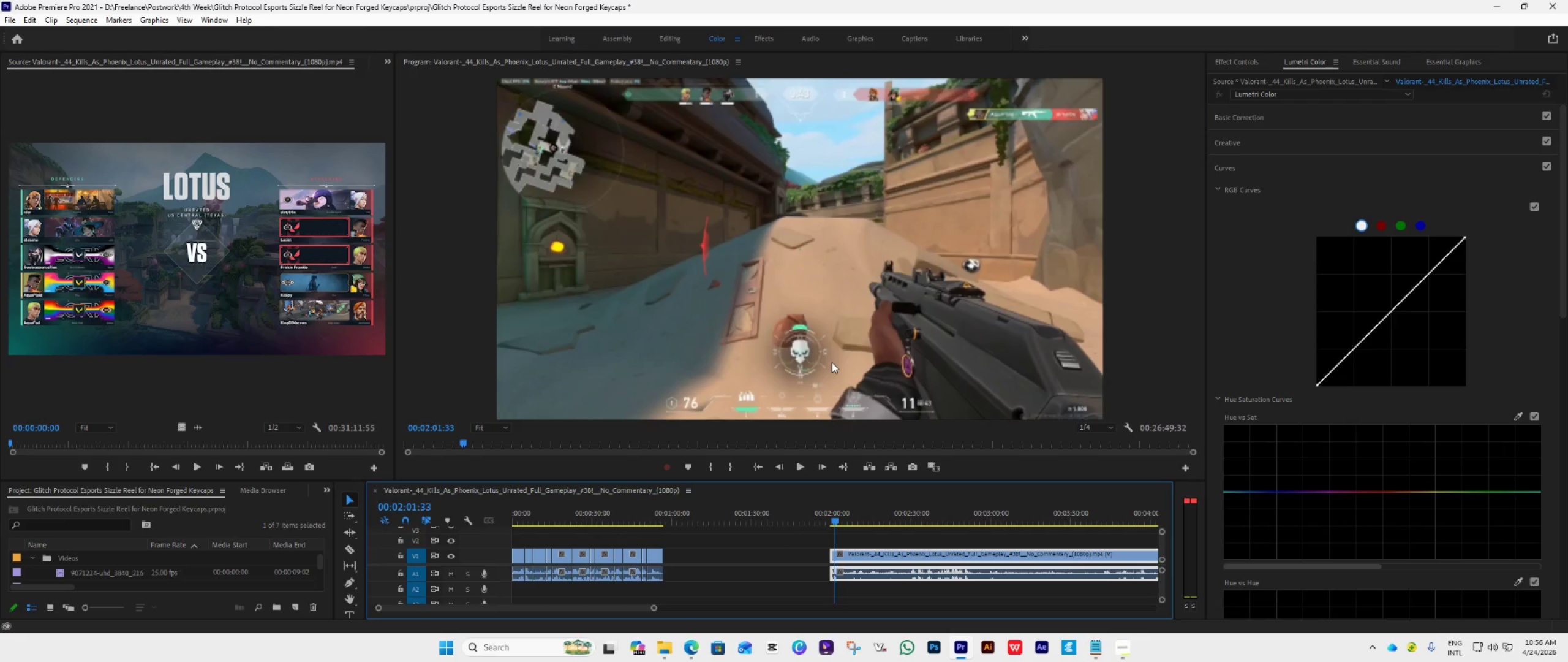 
key(ArrowRight)
 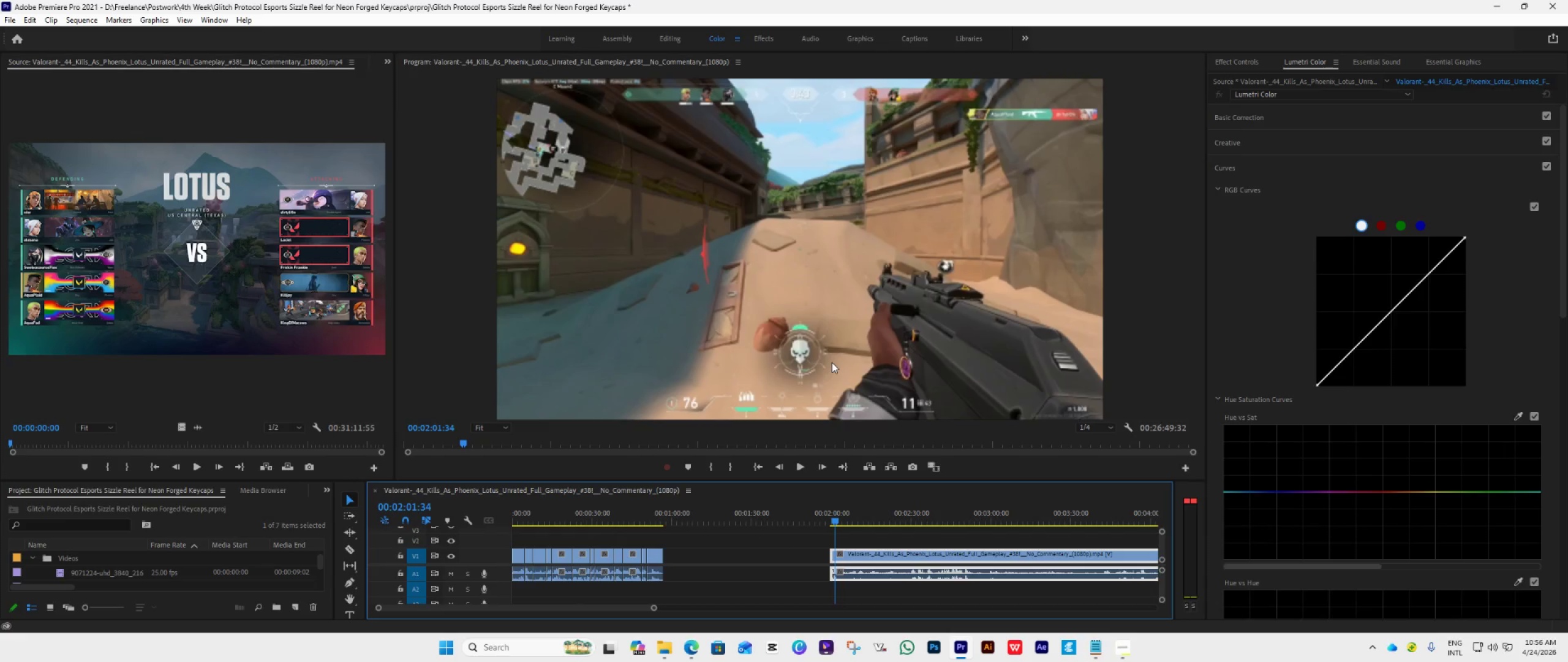 
key(ArrowRight)
 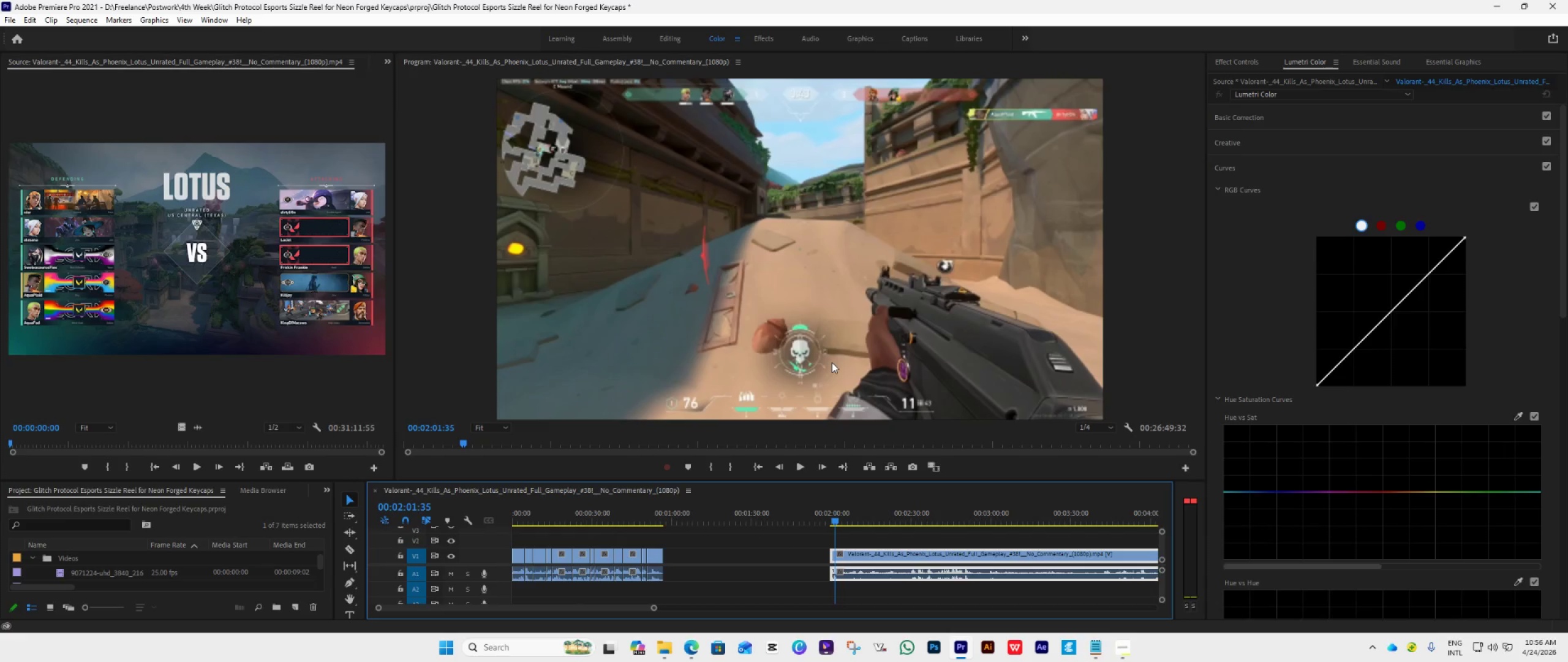 
key(ArrowRight)
 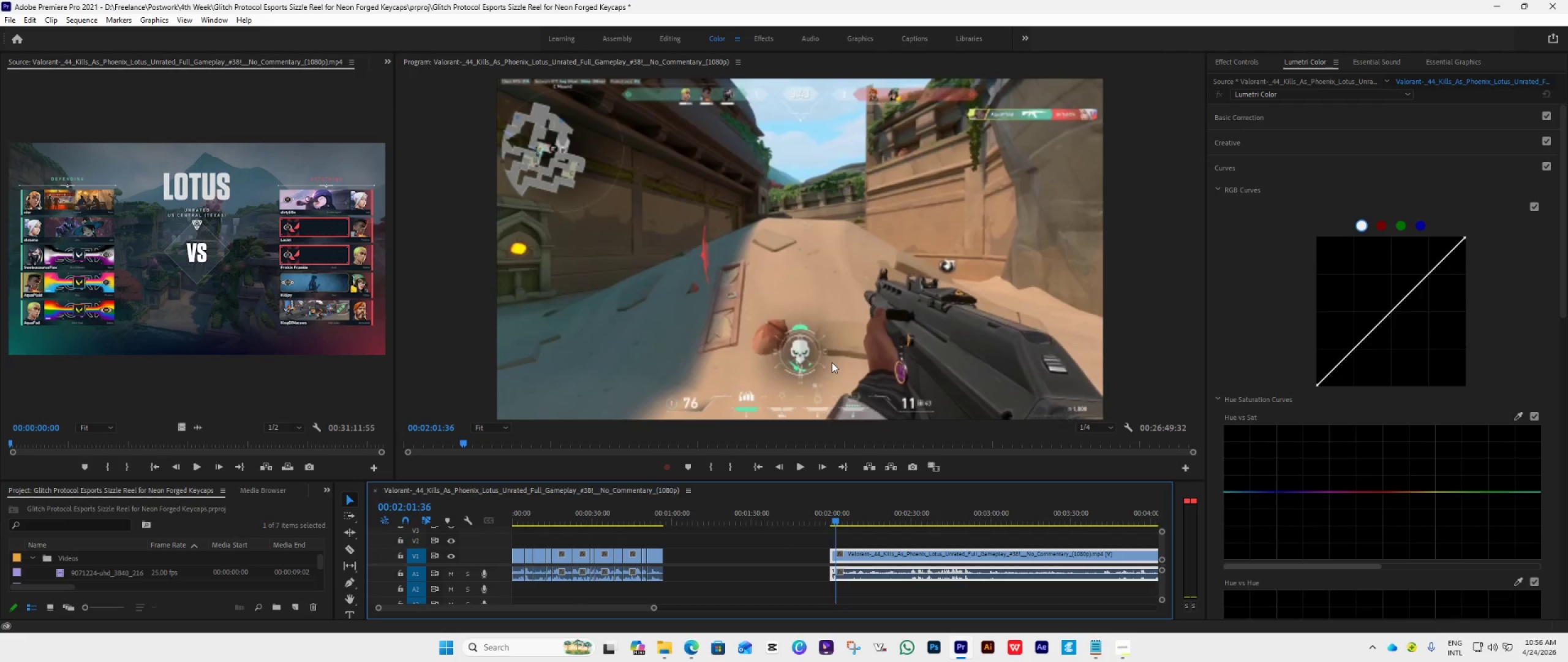 
key(ArrowRight)
 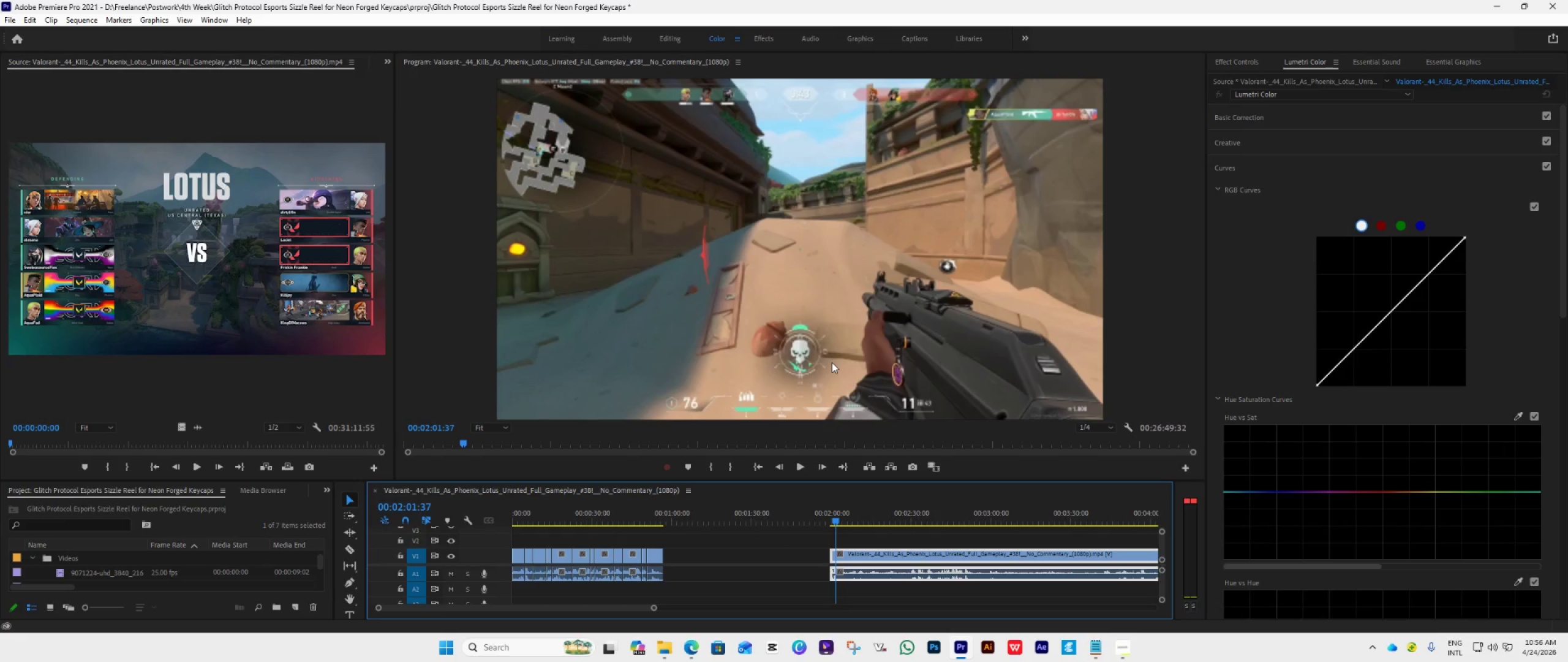 
key(ArrowRight)
 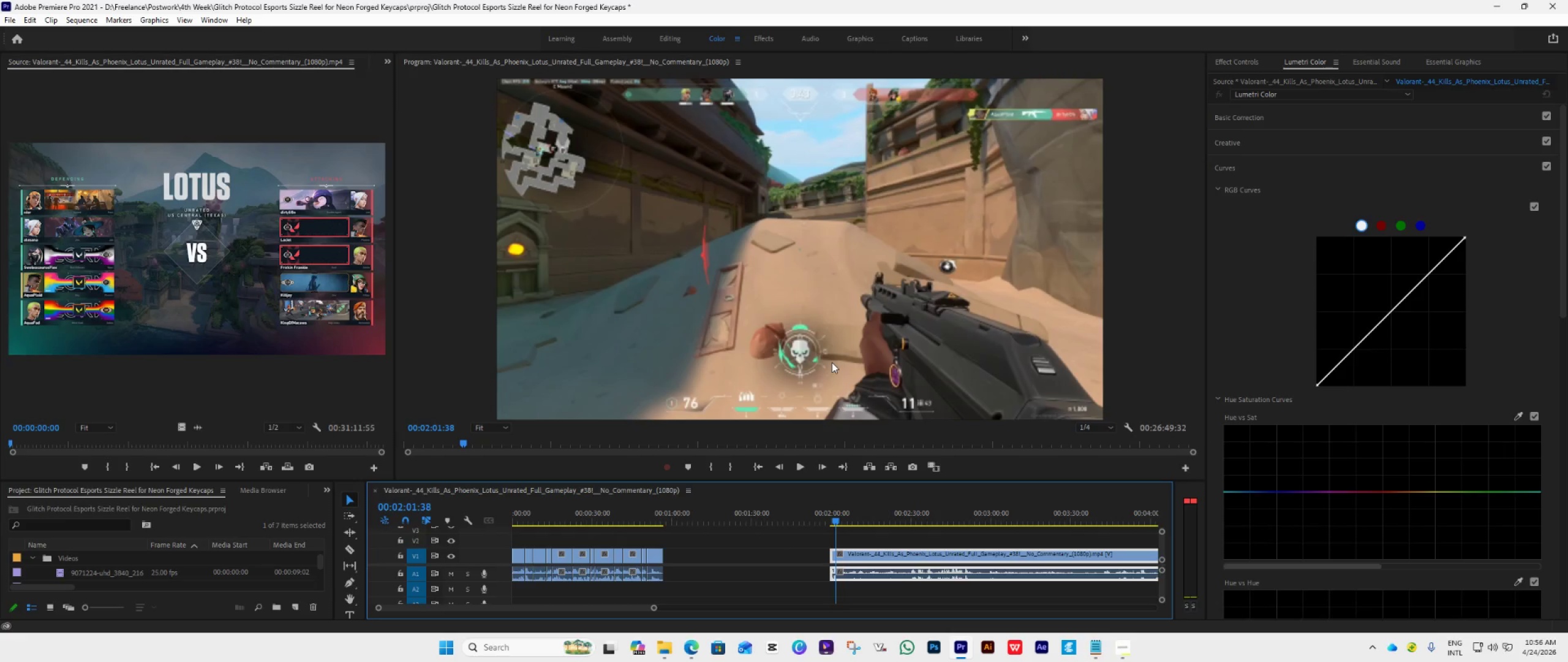 
key(ArrowRight)
 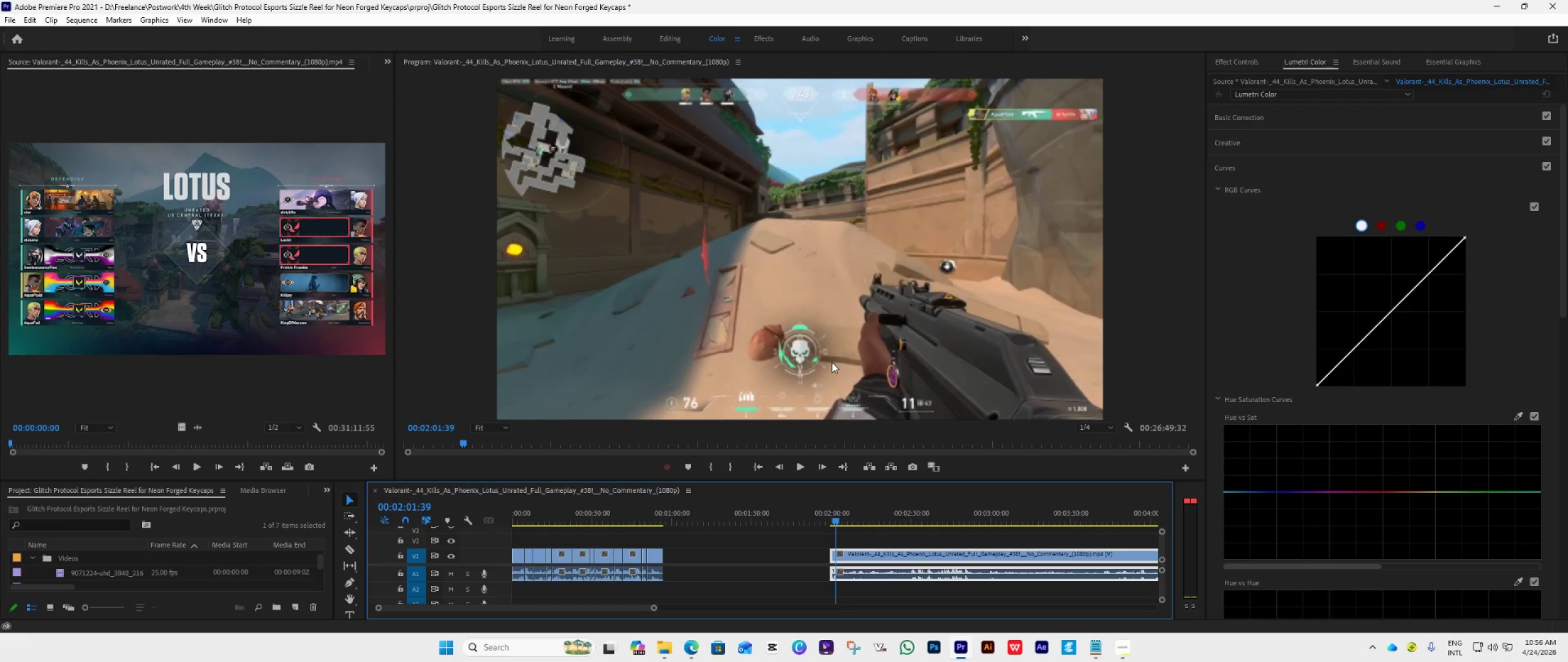 
key(ArrowRight)
 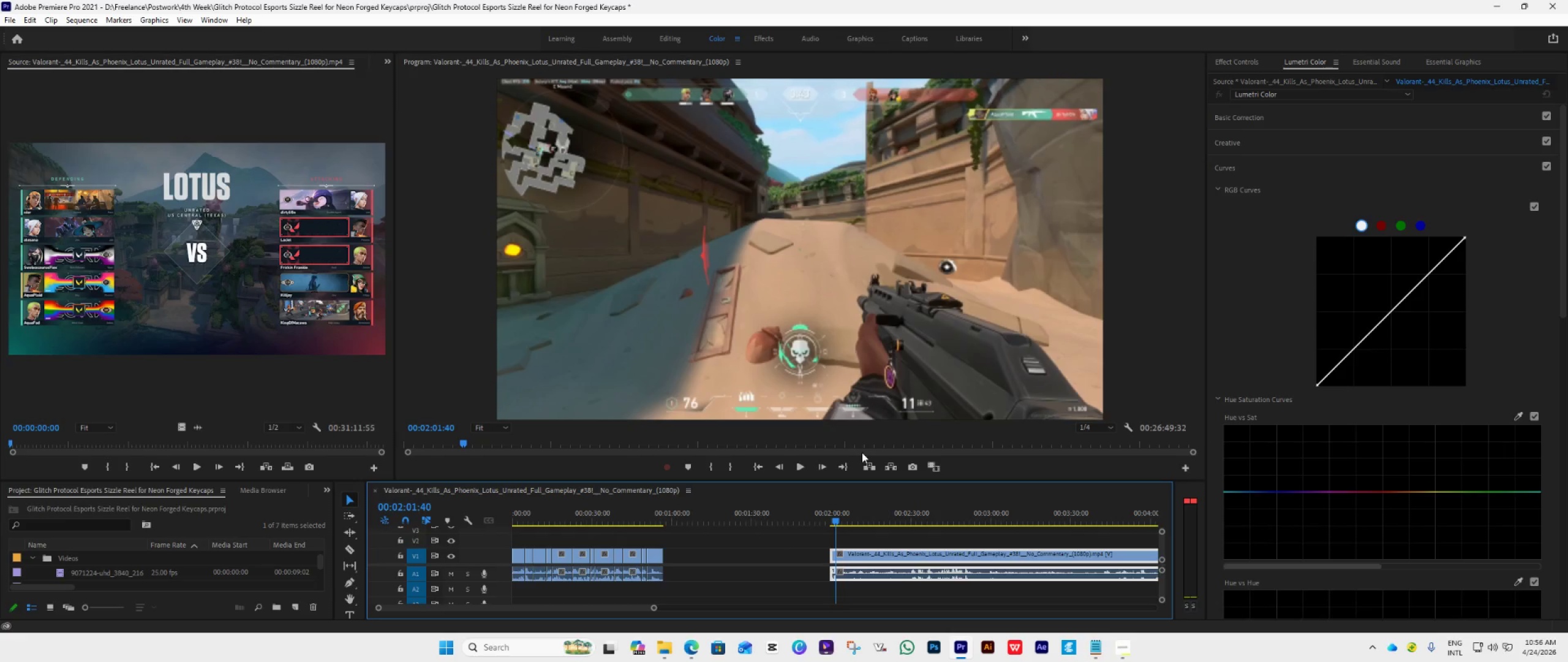 
key(C)
 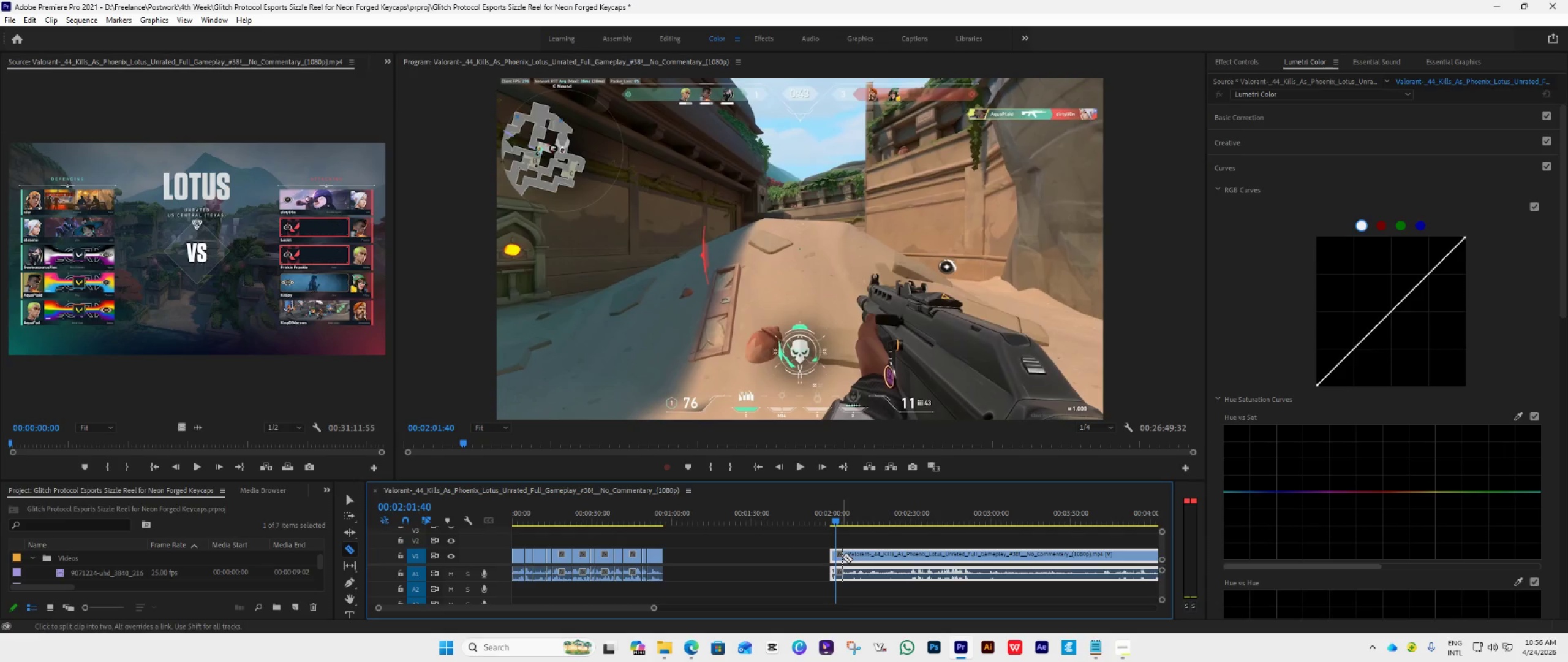 
left_click([839, 555])
 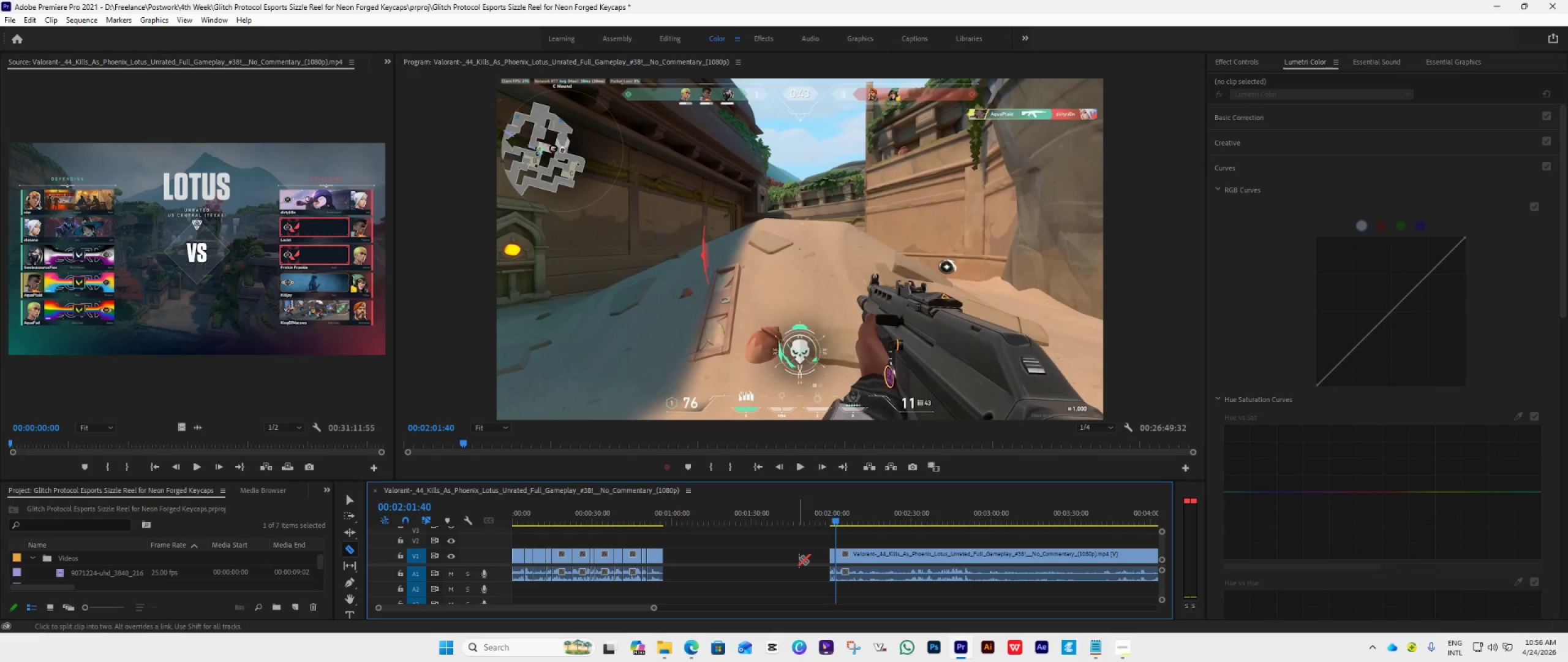 
key(V)
 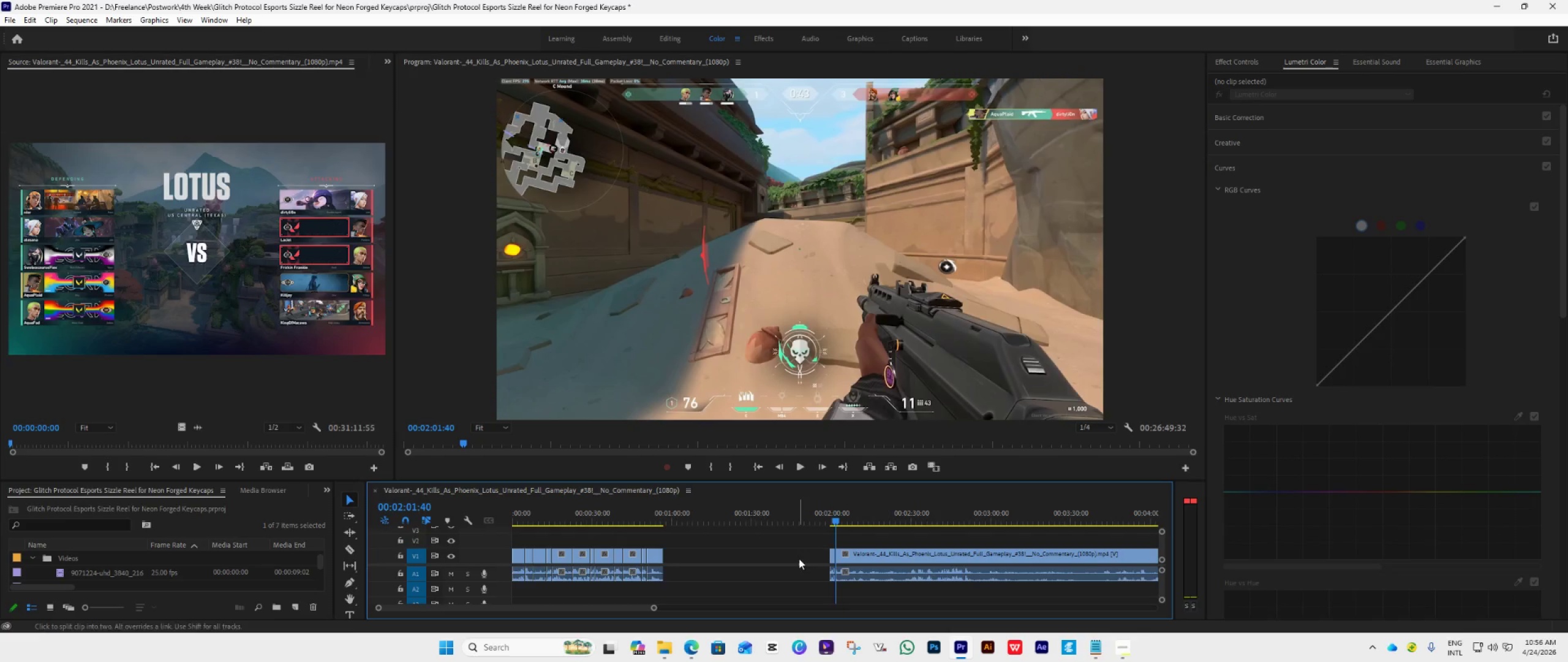 
left_click([799, 558])
 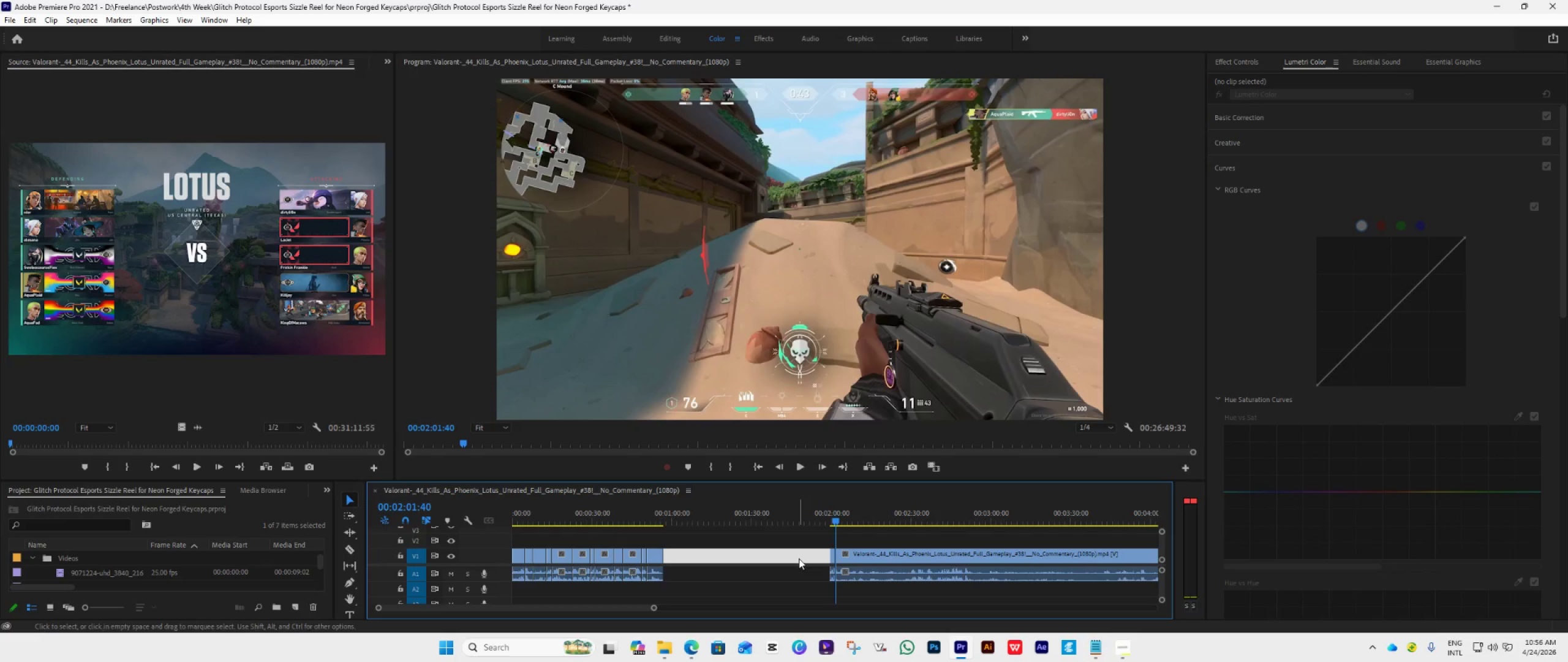 
key(Delete)
 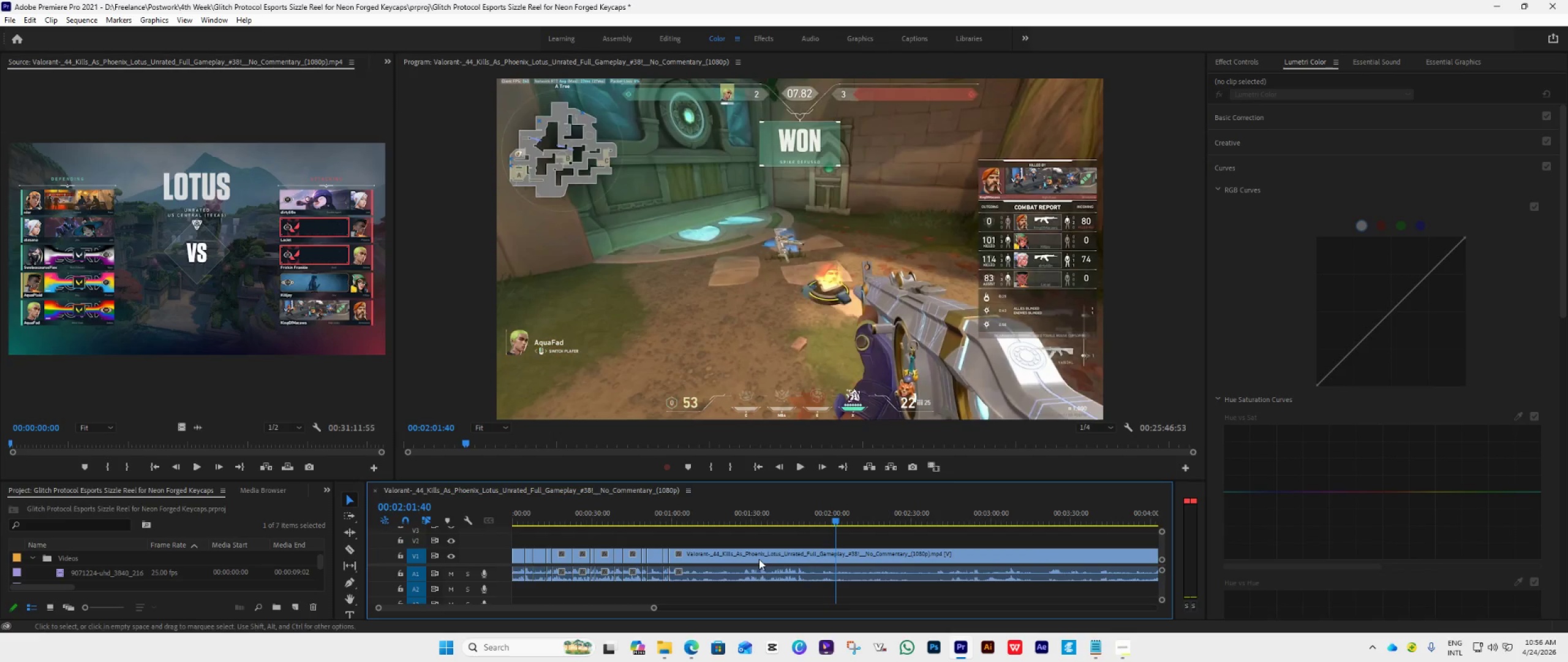 
left_click([755, 557])
 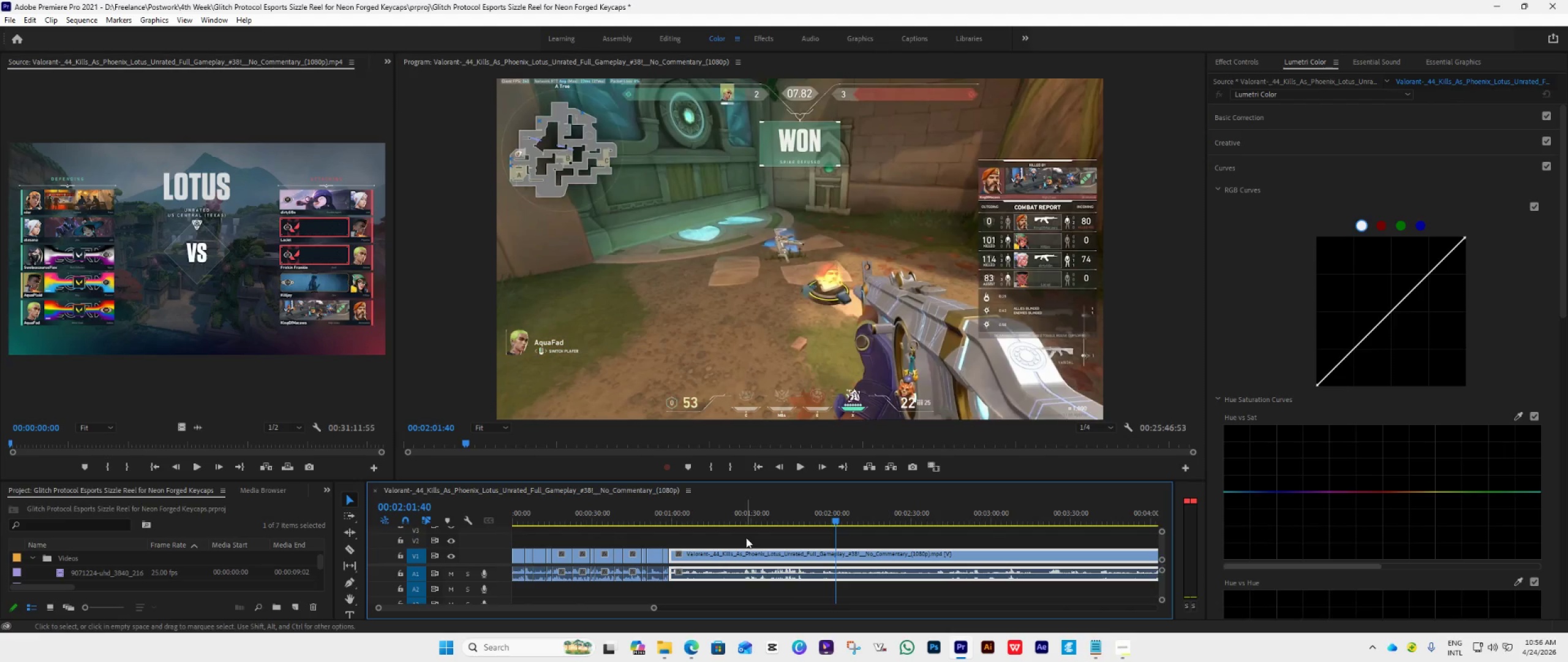 
wait(5.17)
 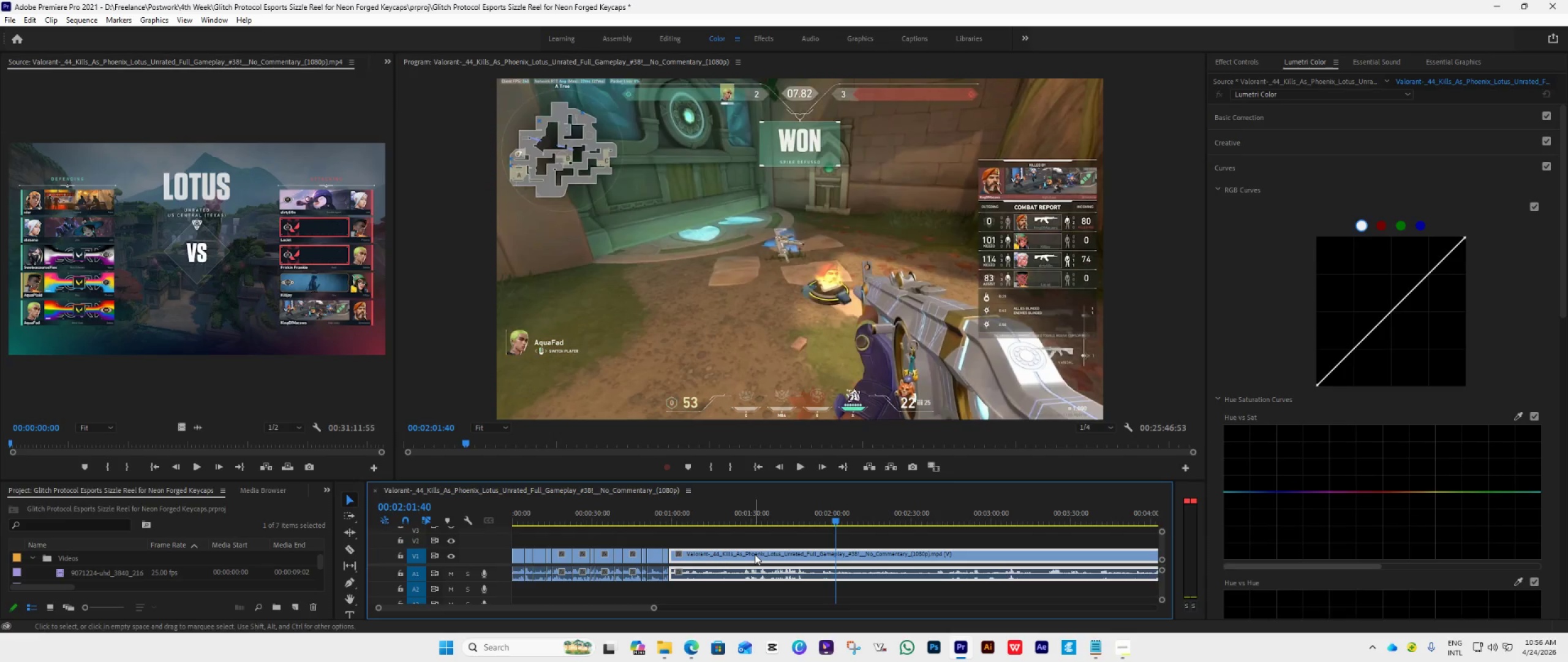 
key(Delete)
 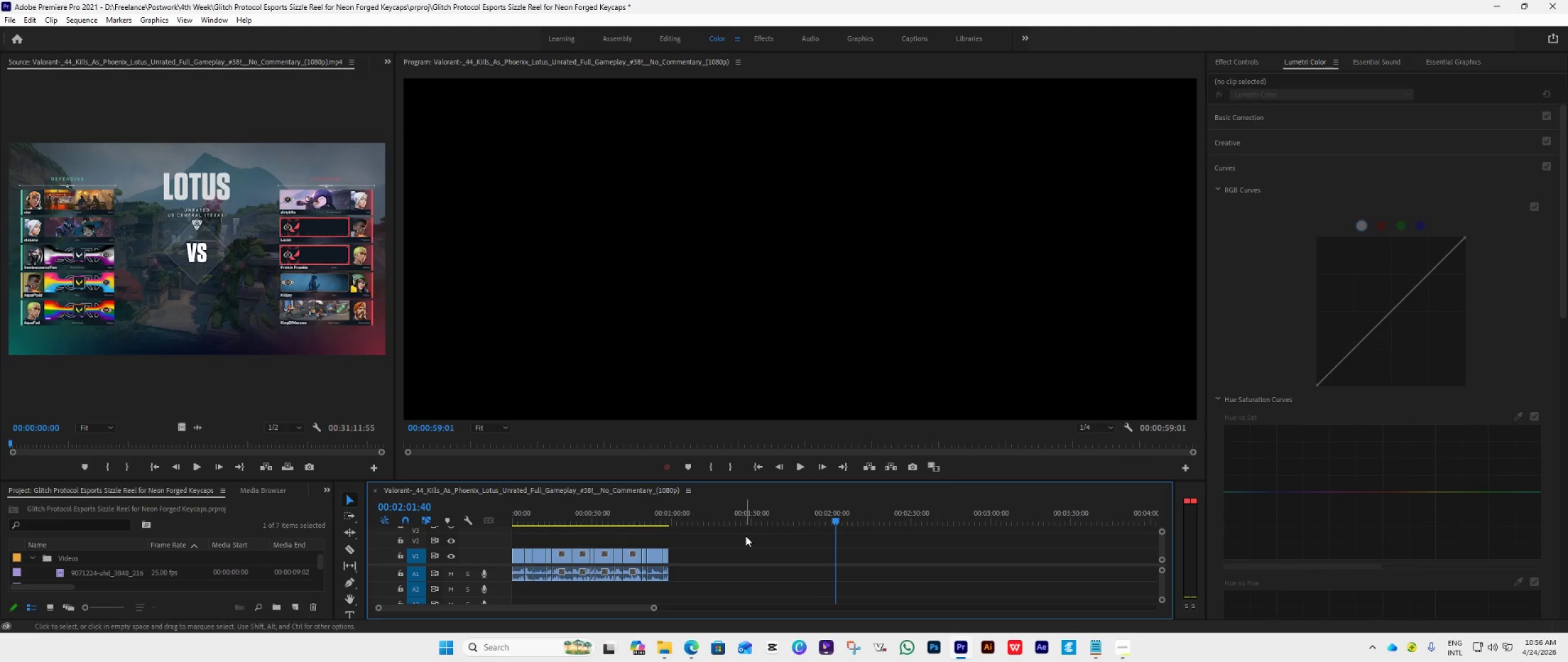 
hold_key(key=AltLeft, duration=0.45)
scroll: coordinate [745, 536], scroll_direction: up, amount: 23.0
 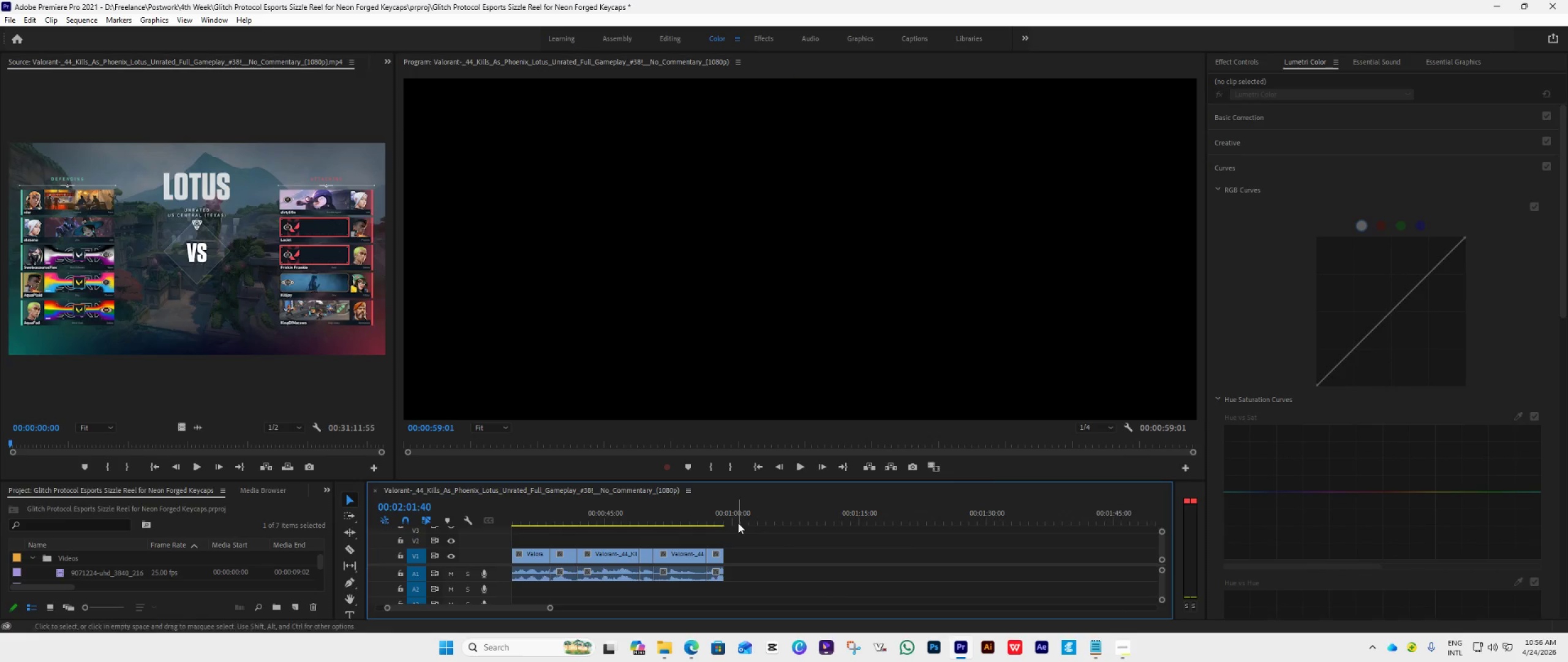 
left_click([738, 523])
 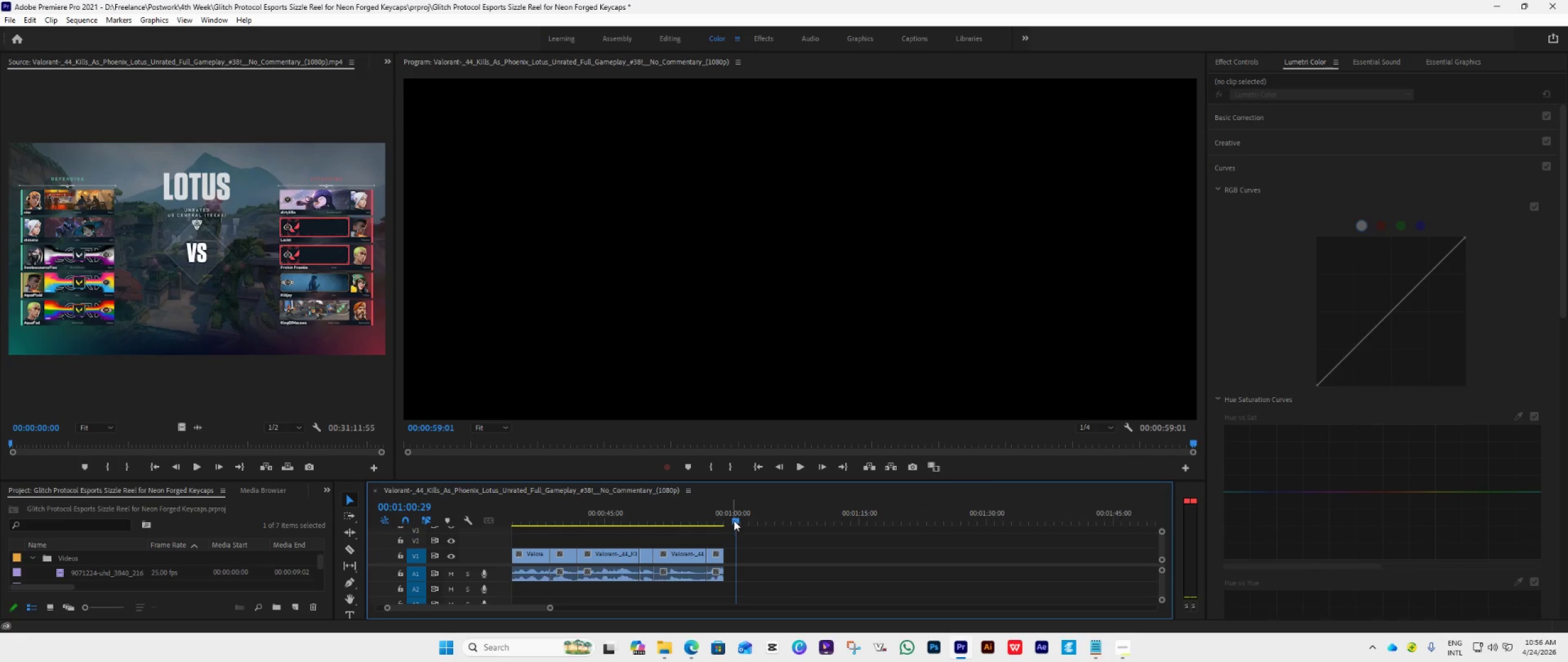 
left_click_drag(start_coordinate=[734, 520], to_coordinate=[730, 526])
 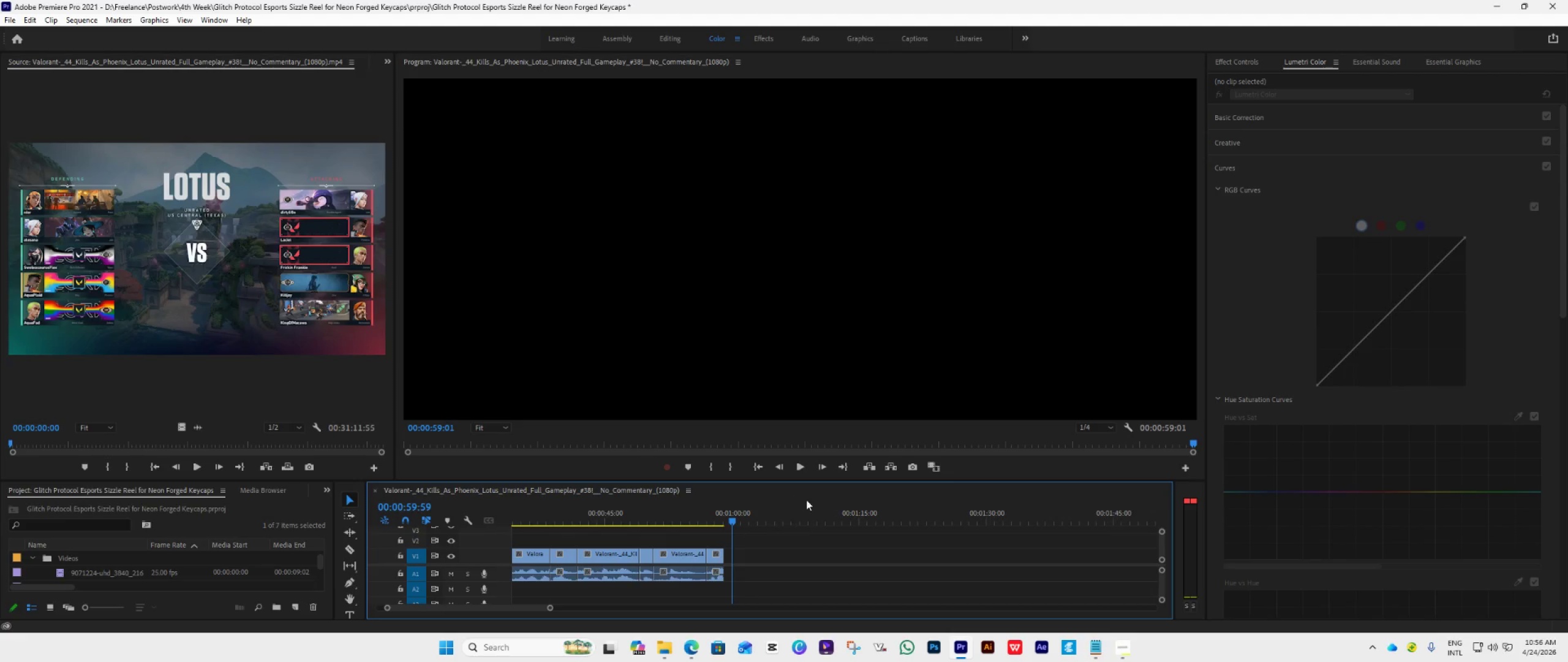 
wait(7.33)
 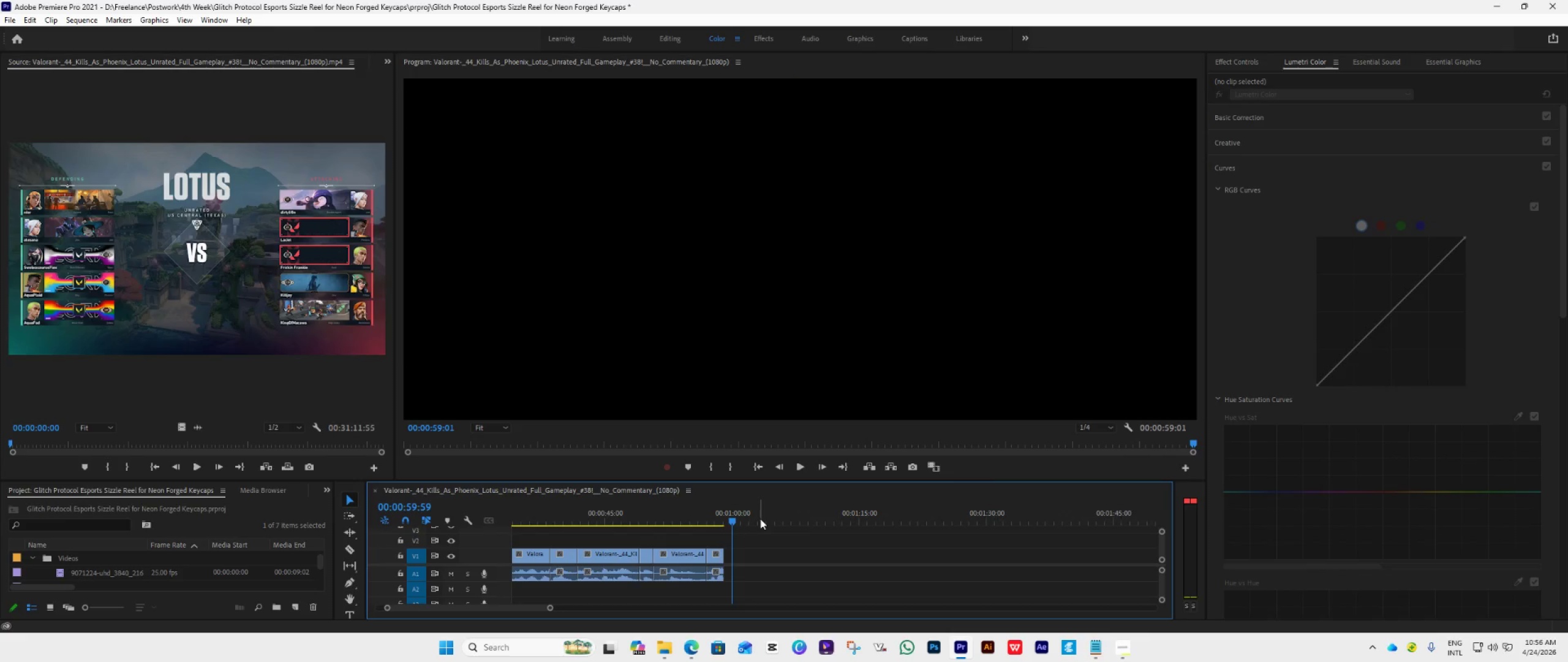 
key(ArrowRight)
 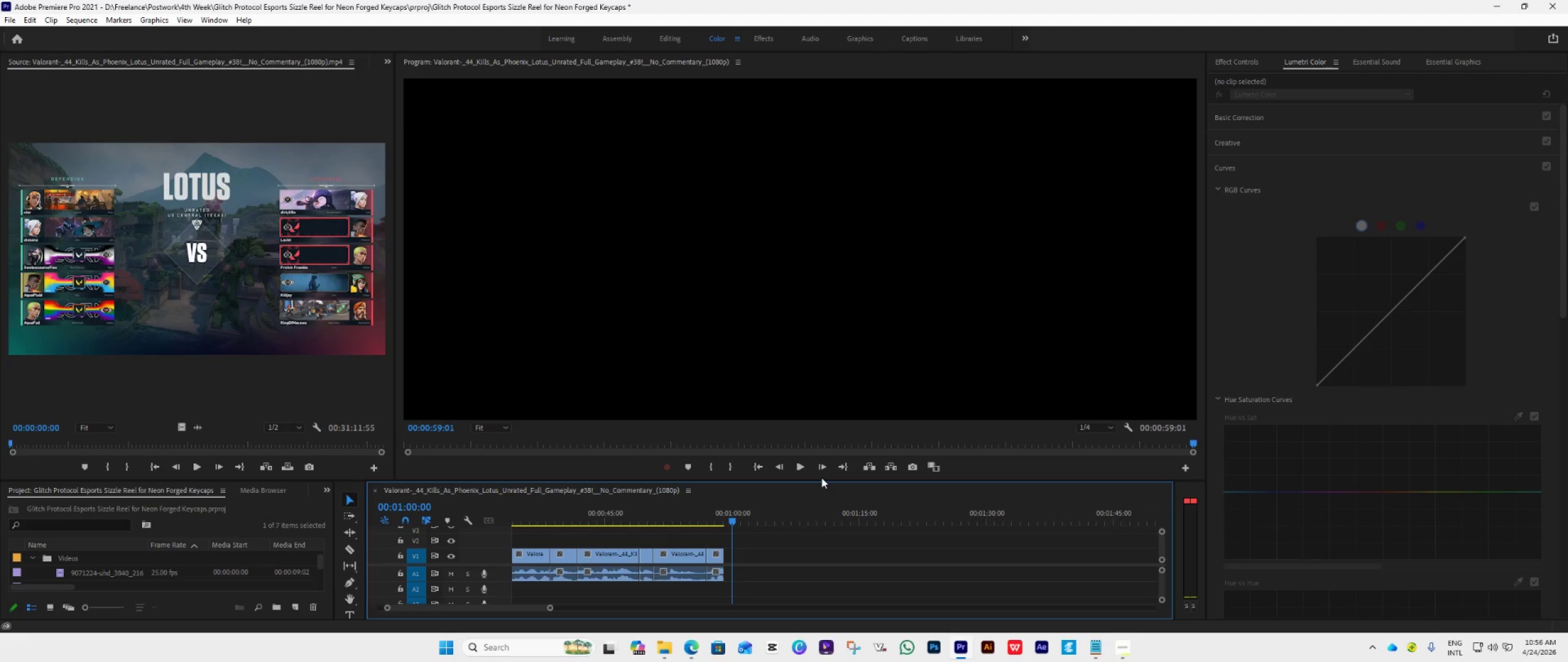 
key(ArrowRight)
 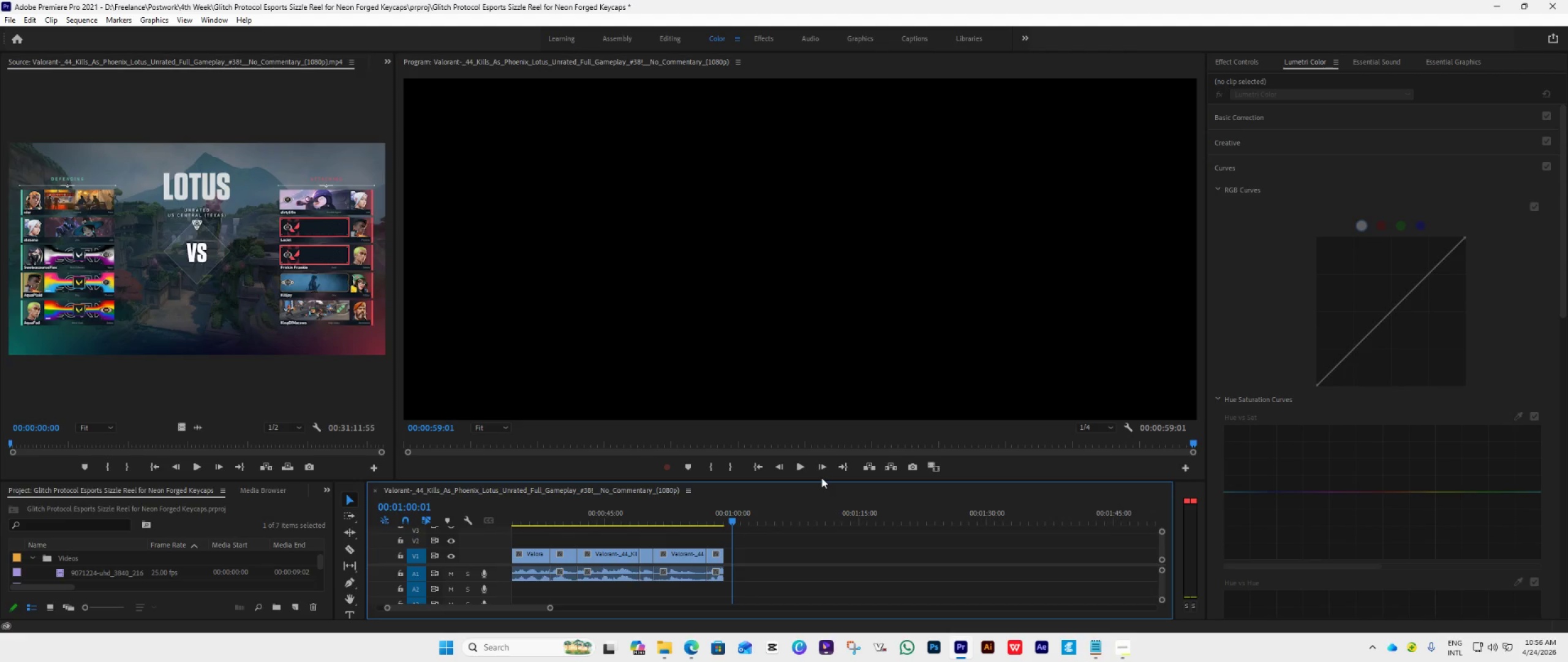 
key(ArrowRight)
 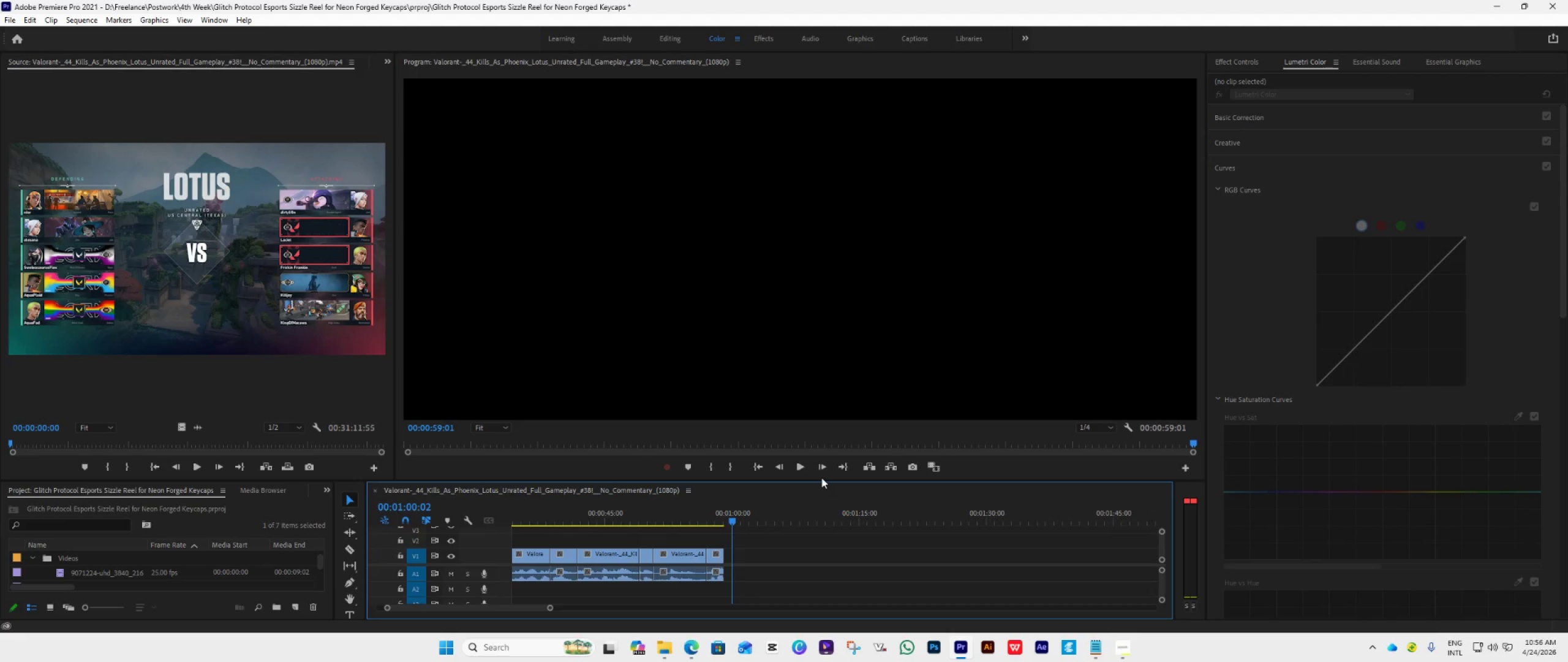 
key(ArrowRight)
 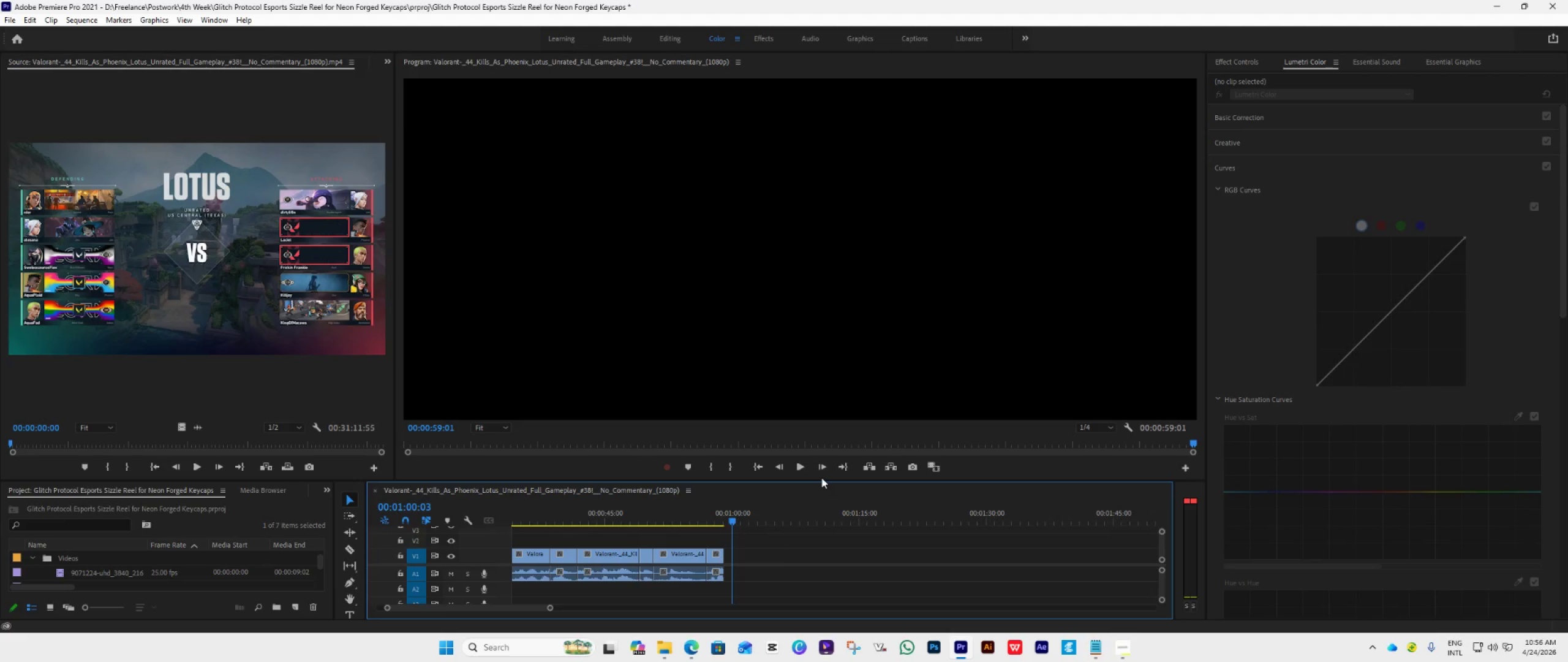 
key(ArrowRight)
 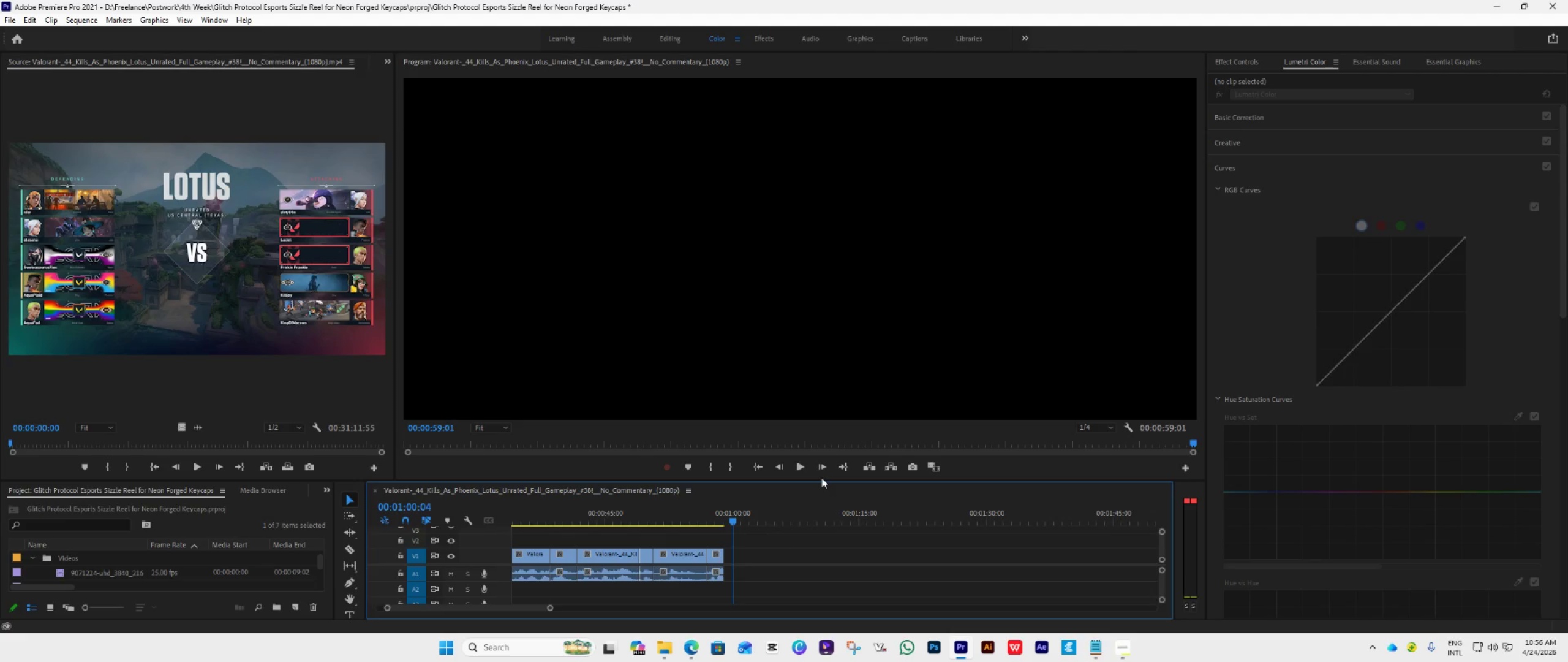 
key(ArrowRight)
 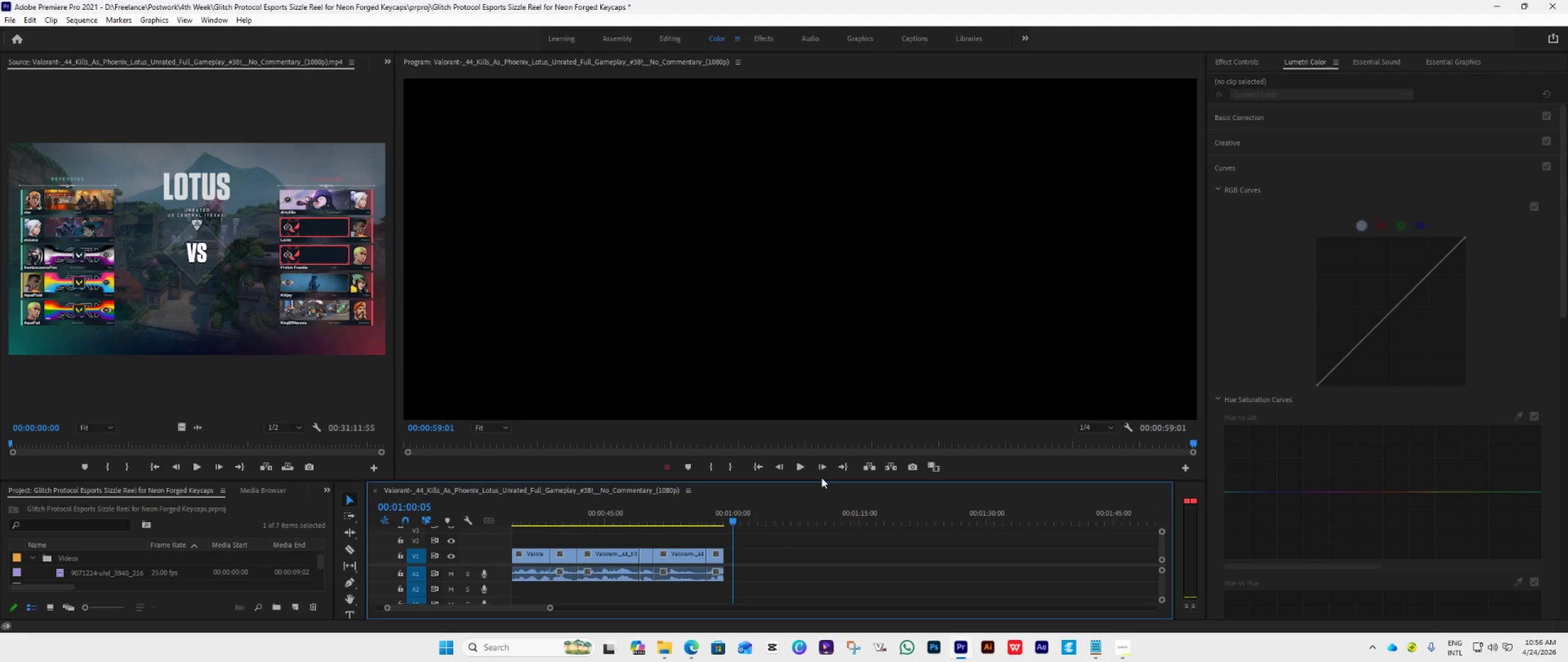 
key(ArrowLeft)
 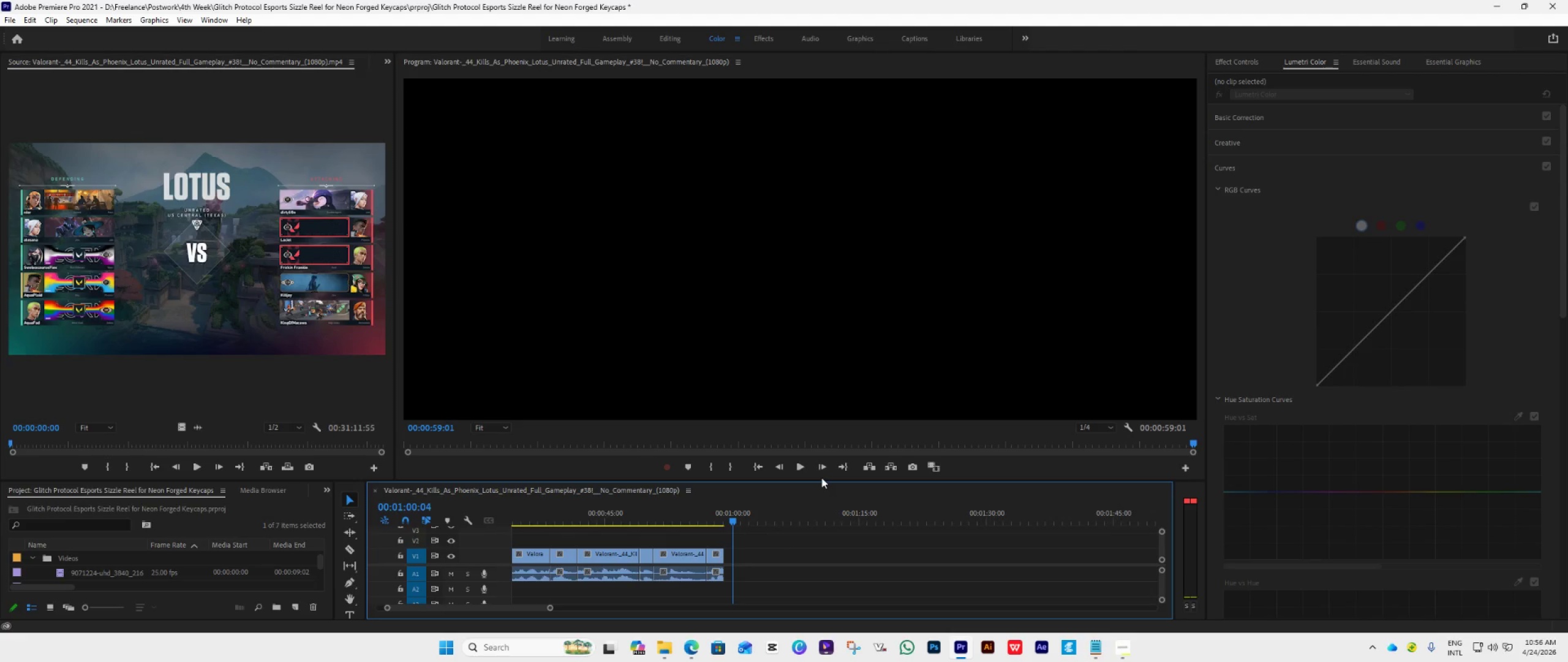 
key(ArrowLeft)
 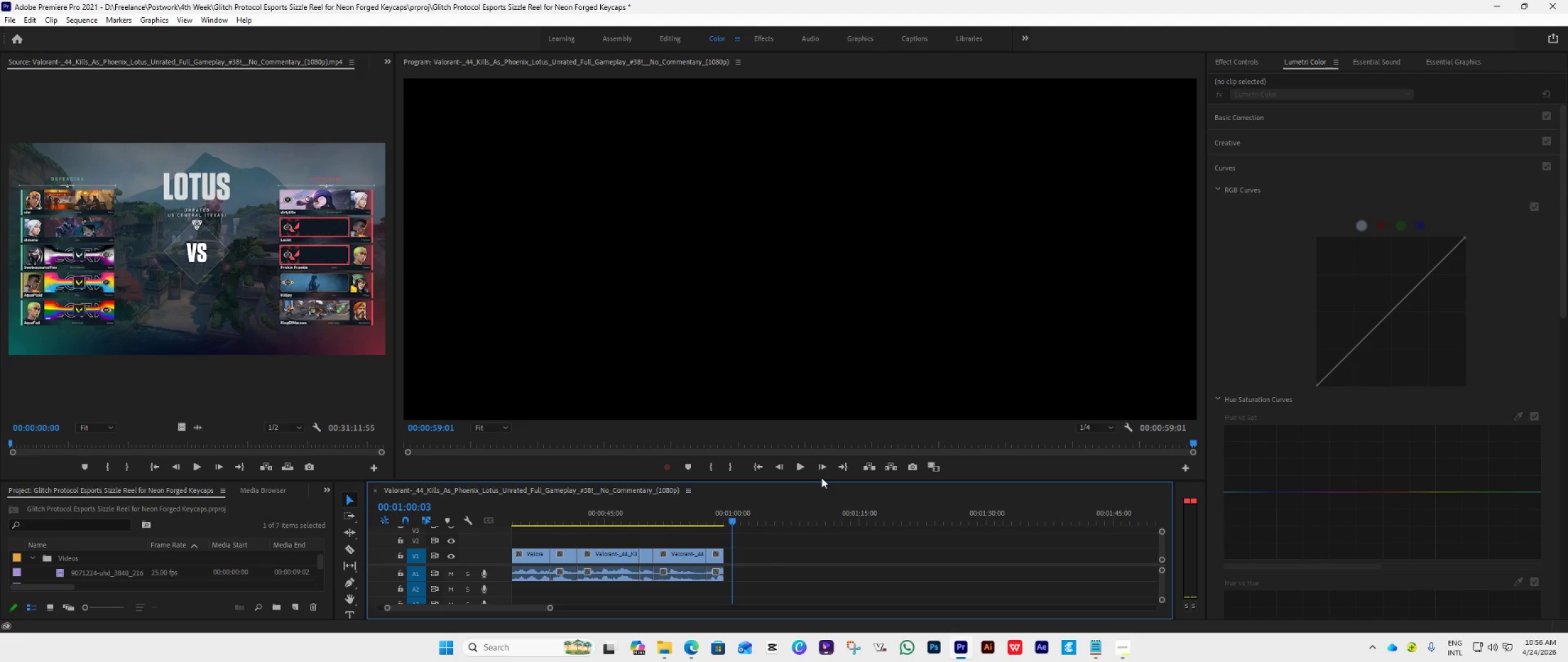 
key(ArrowLeft)
 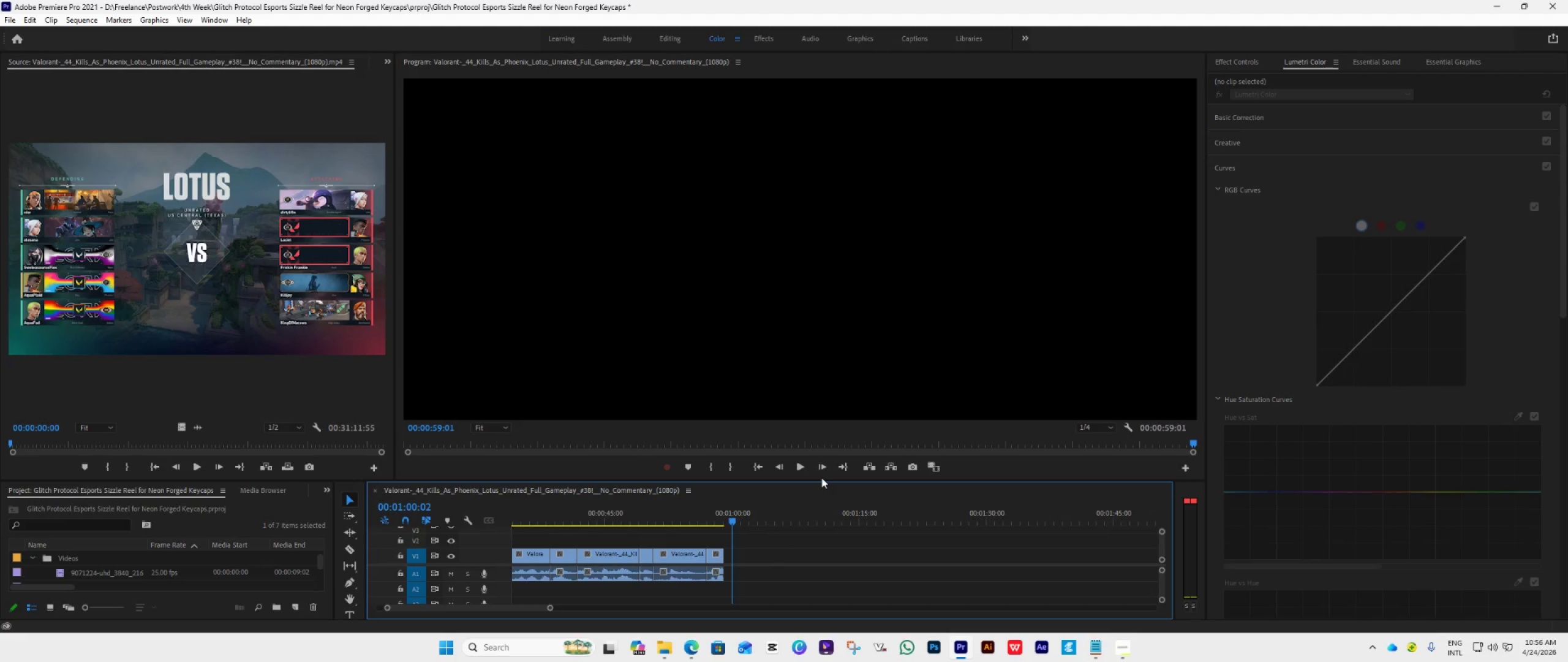 
key(ArrowLeft)
 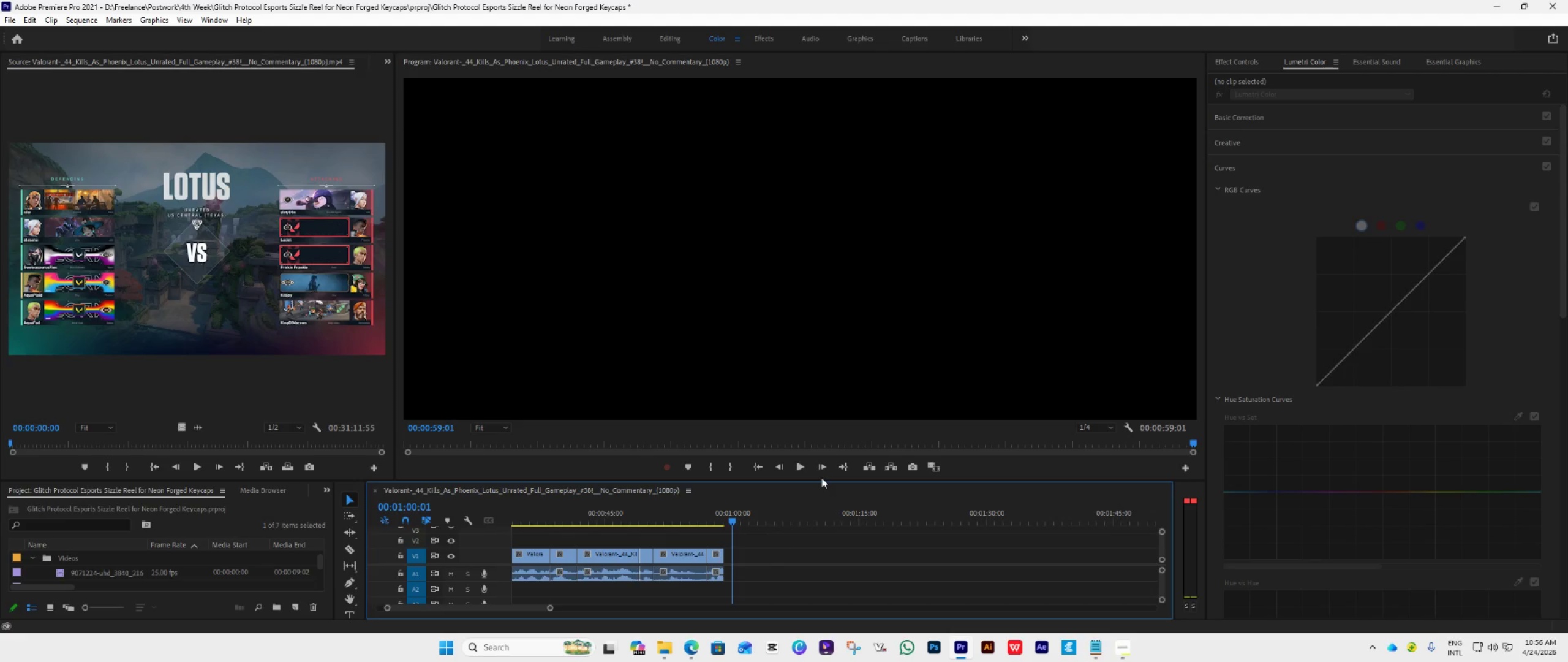 
key(ArrowLeft)
 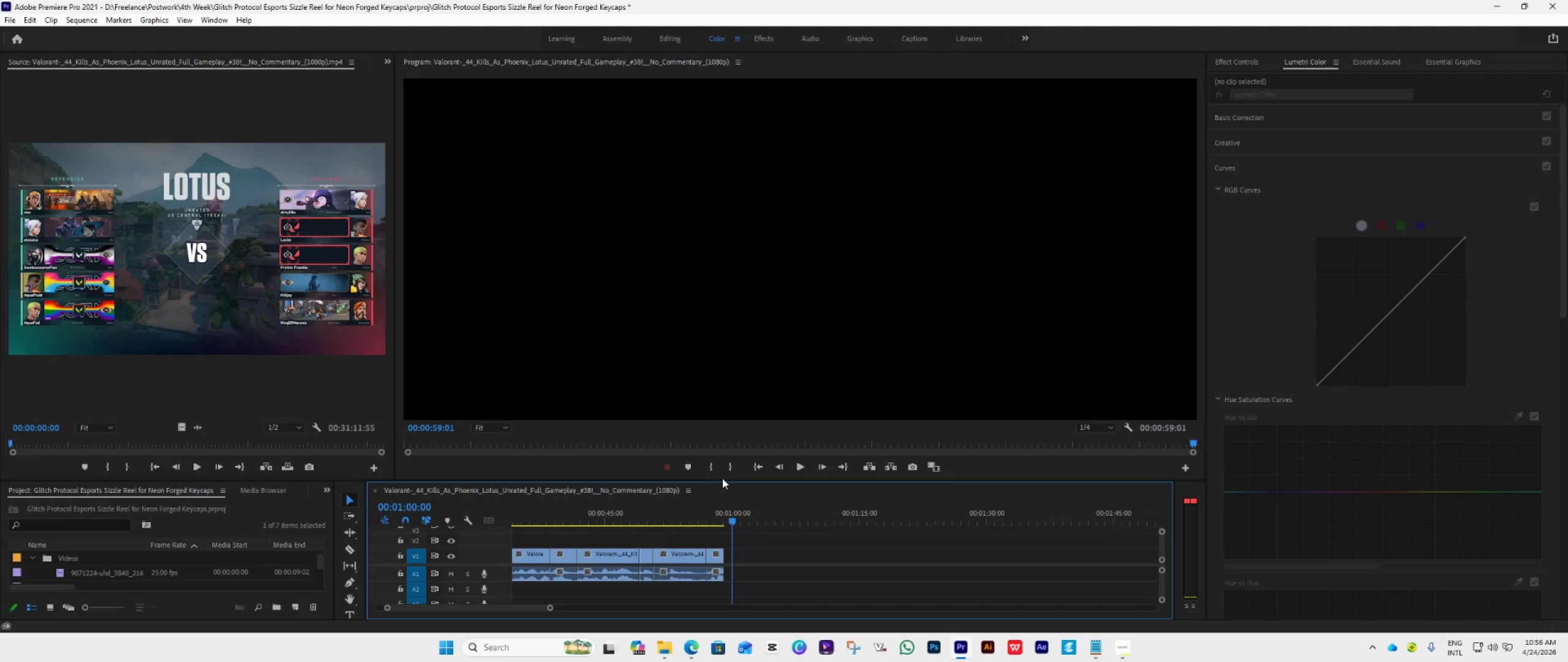 
left_click([730, 470])
 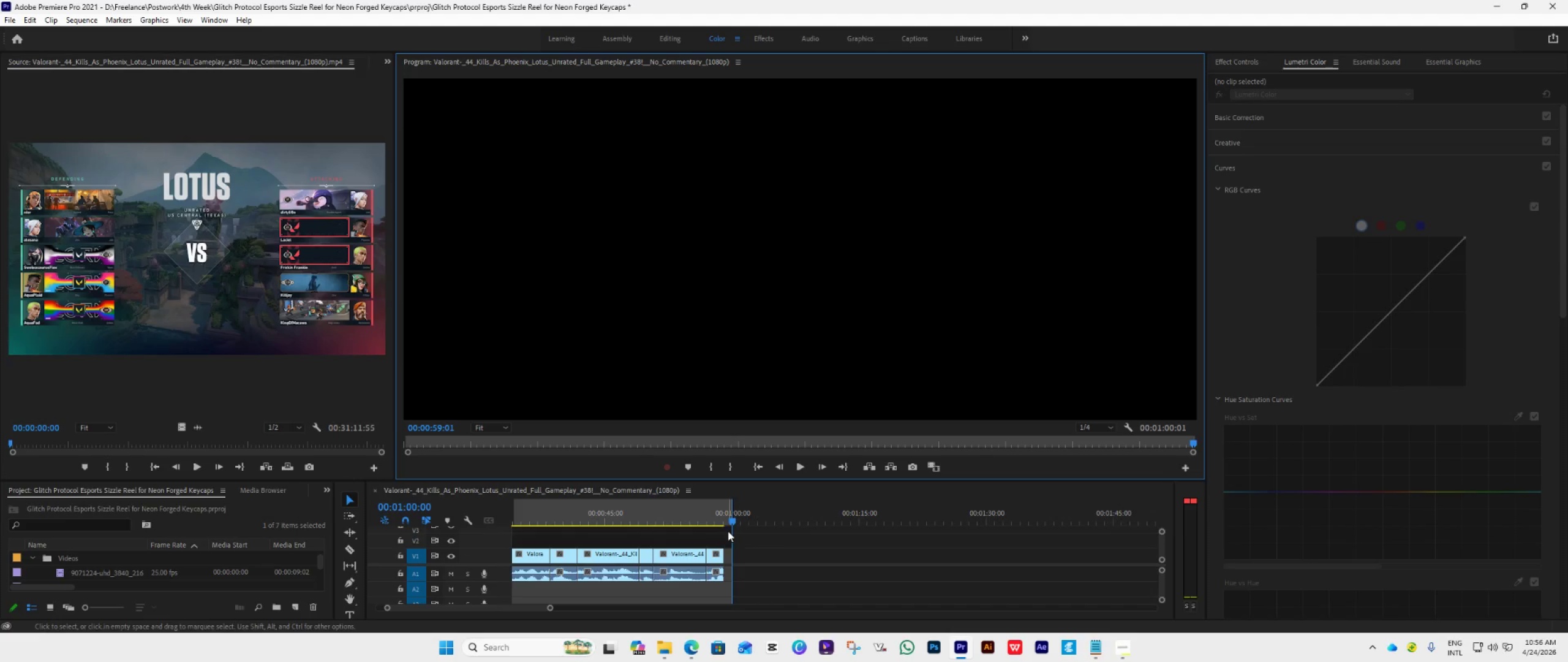 
key(ArrowLeft)
 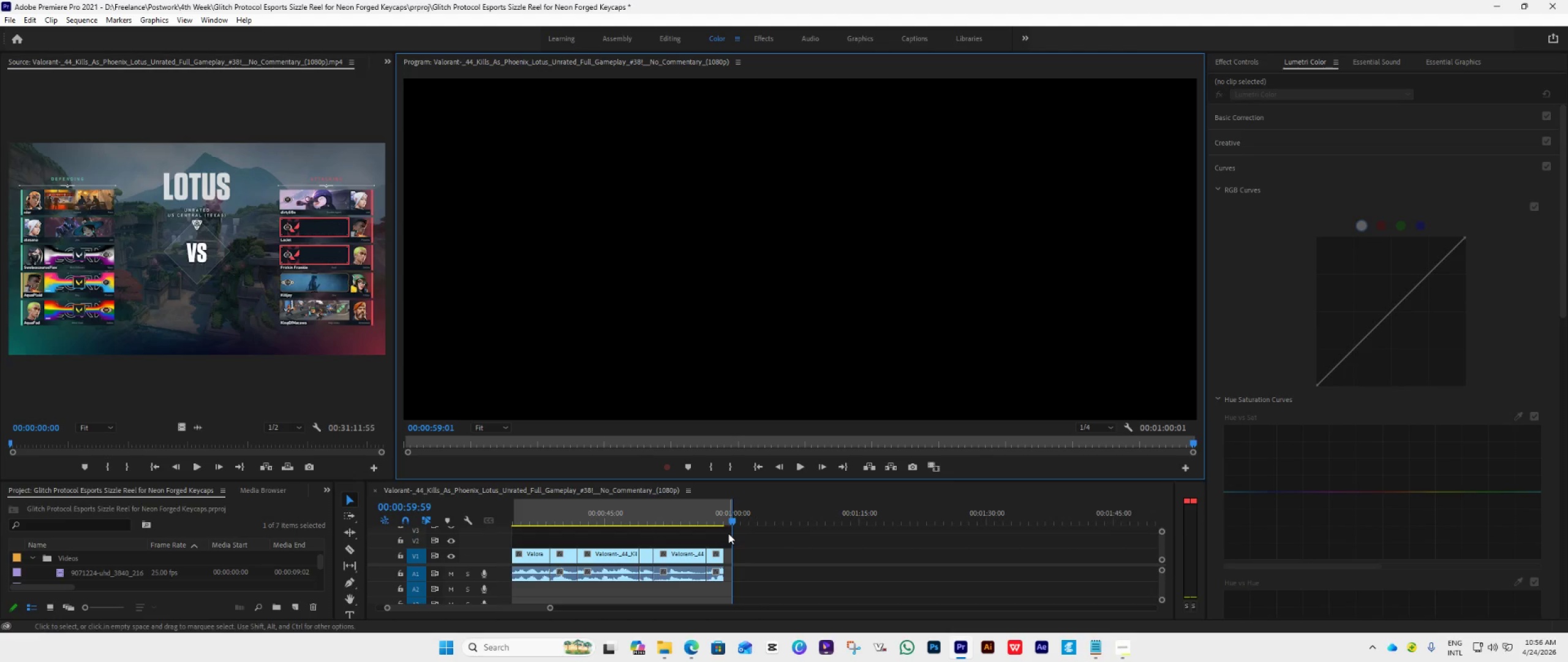 
hold_key(key=AltLeft, duration=1.5)
scroll: coordinate [731, 531], scroll_direction: up, amount: 43.0
 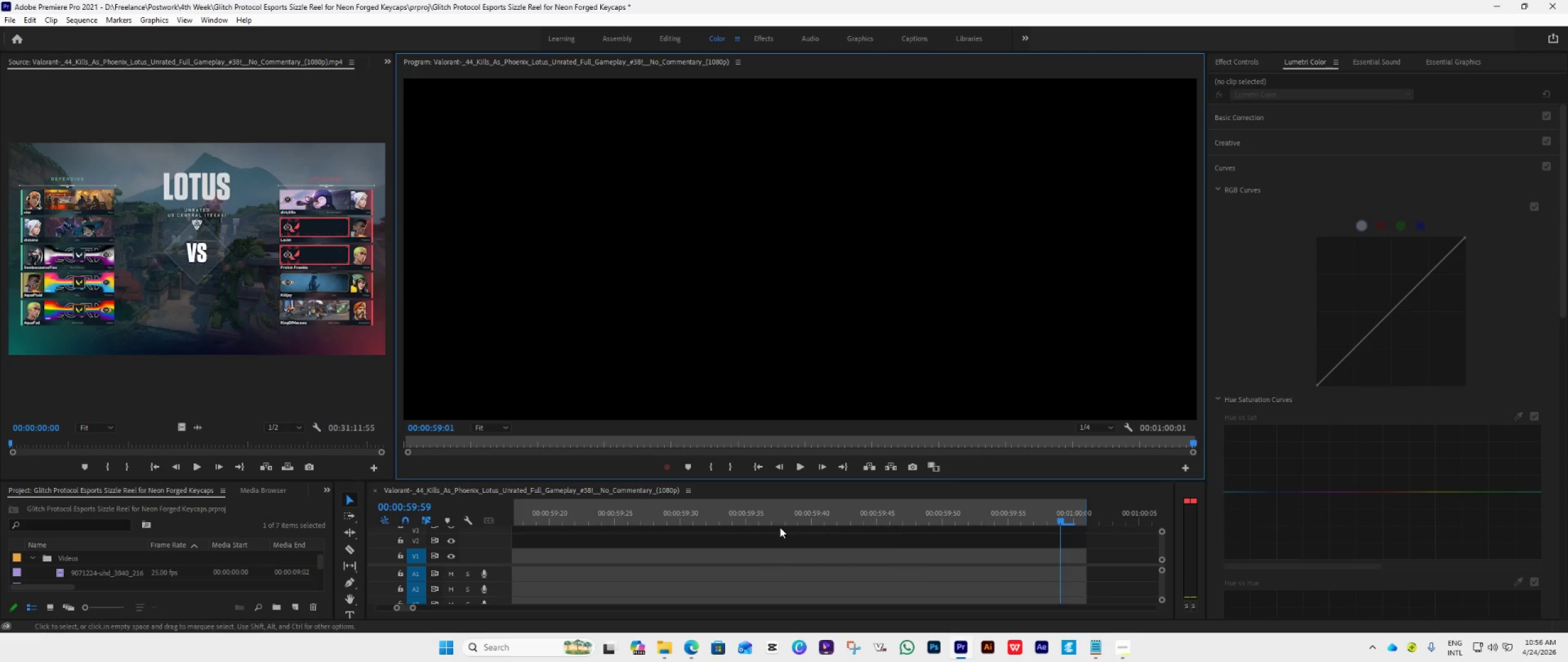 
scroll: coordinate [907, 539], scroll_direction: down, amount: 12.0
 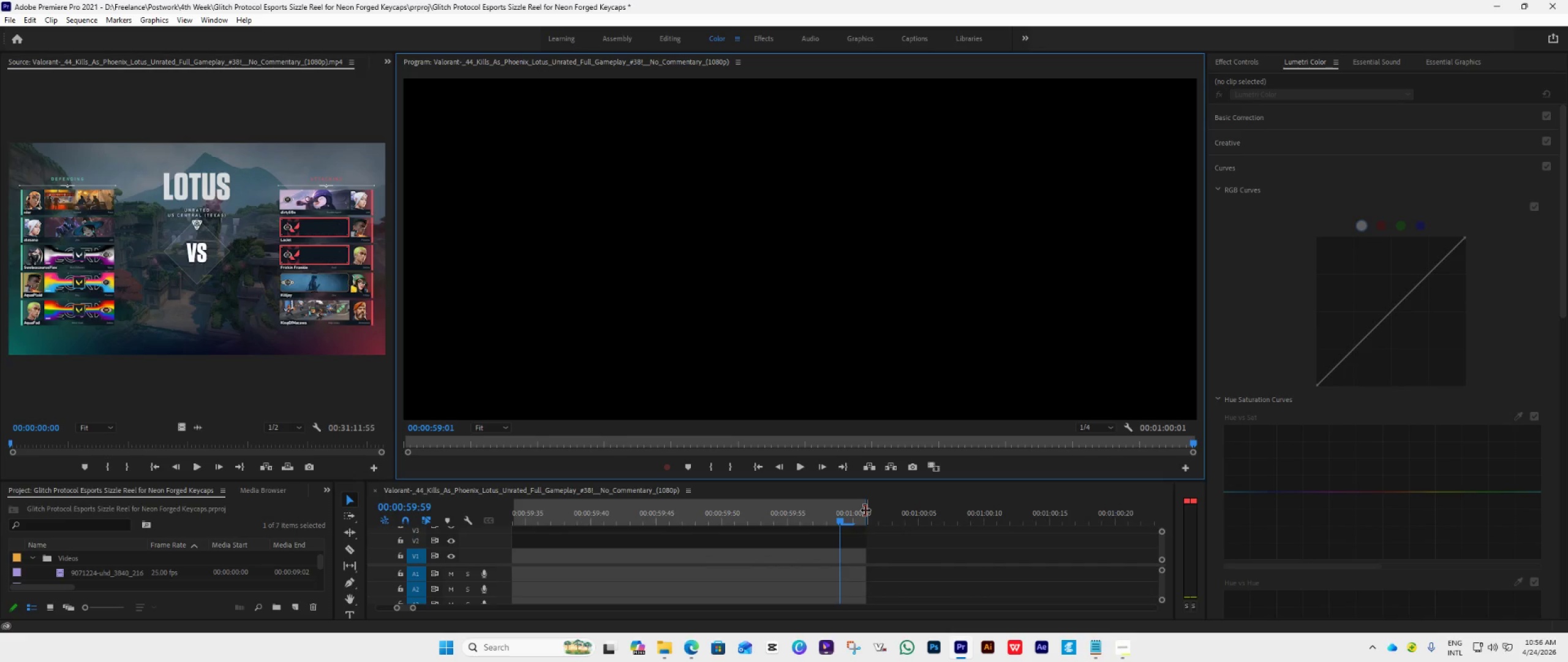 
left_click_drag(start_coordinate=[865, 510], to_coordinate=[851, 519])
 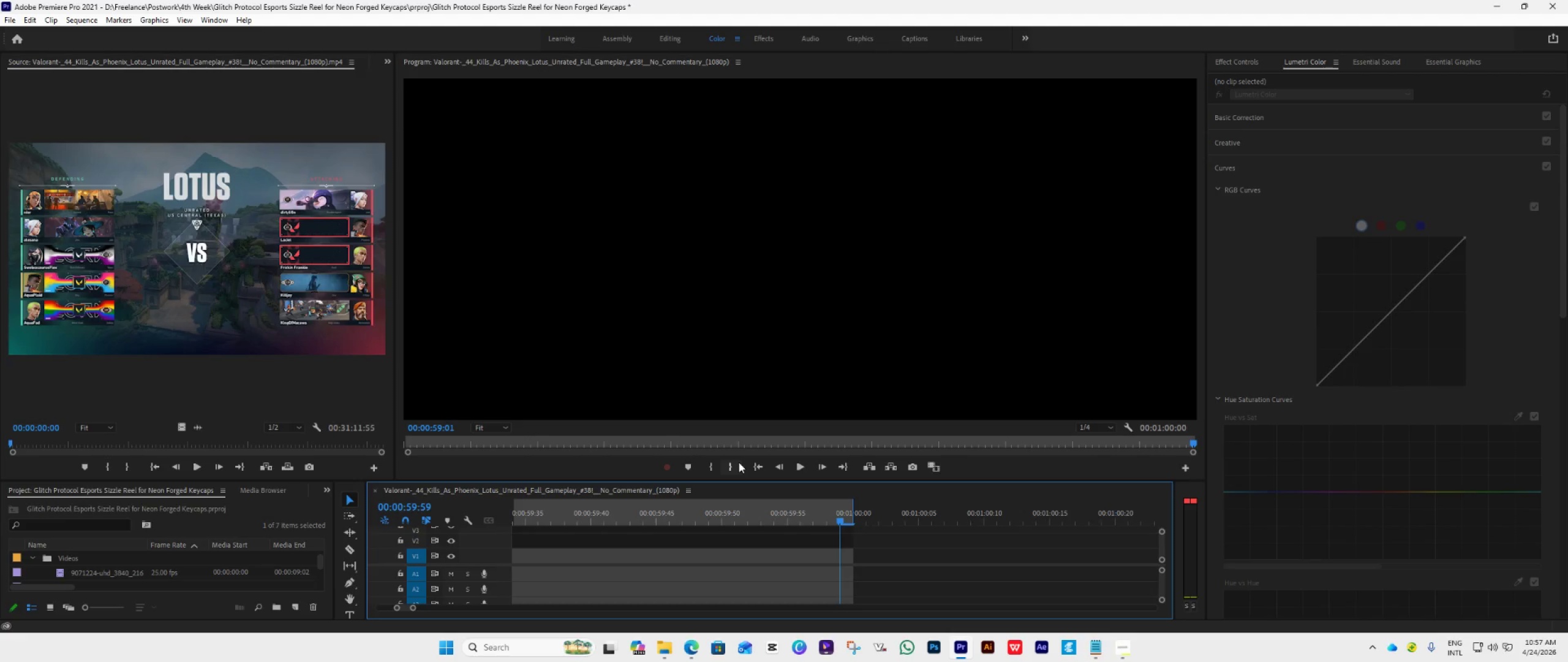 
wait(6.47)
 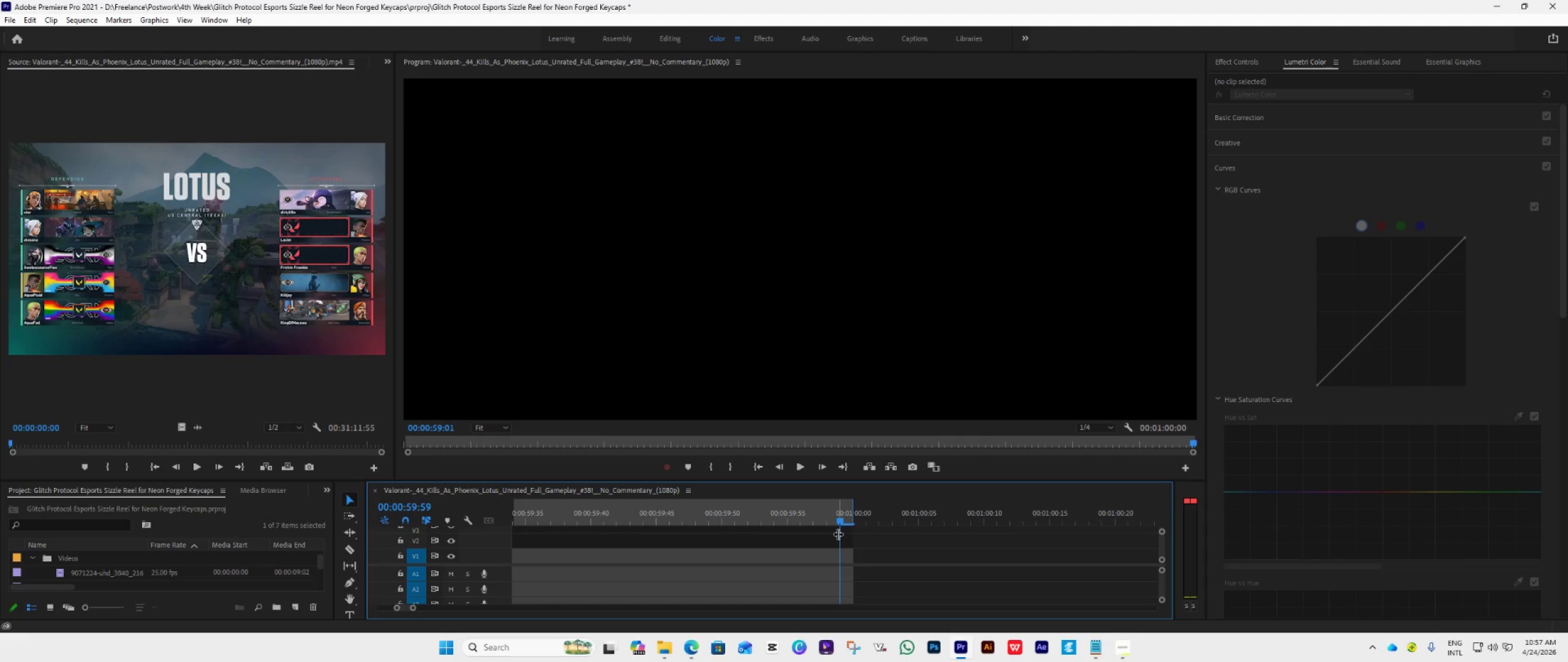 
double_click([729, 469])
 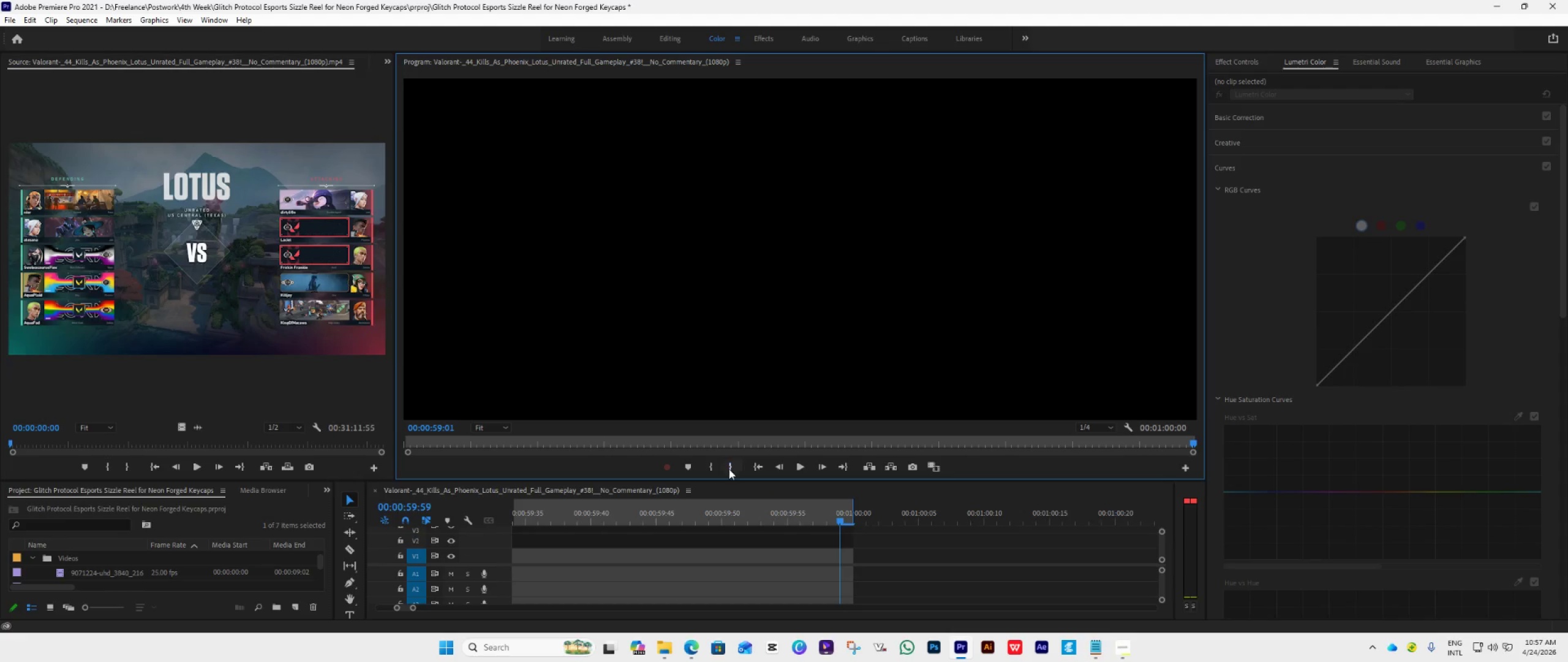 
triple_click([729, 469])
 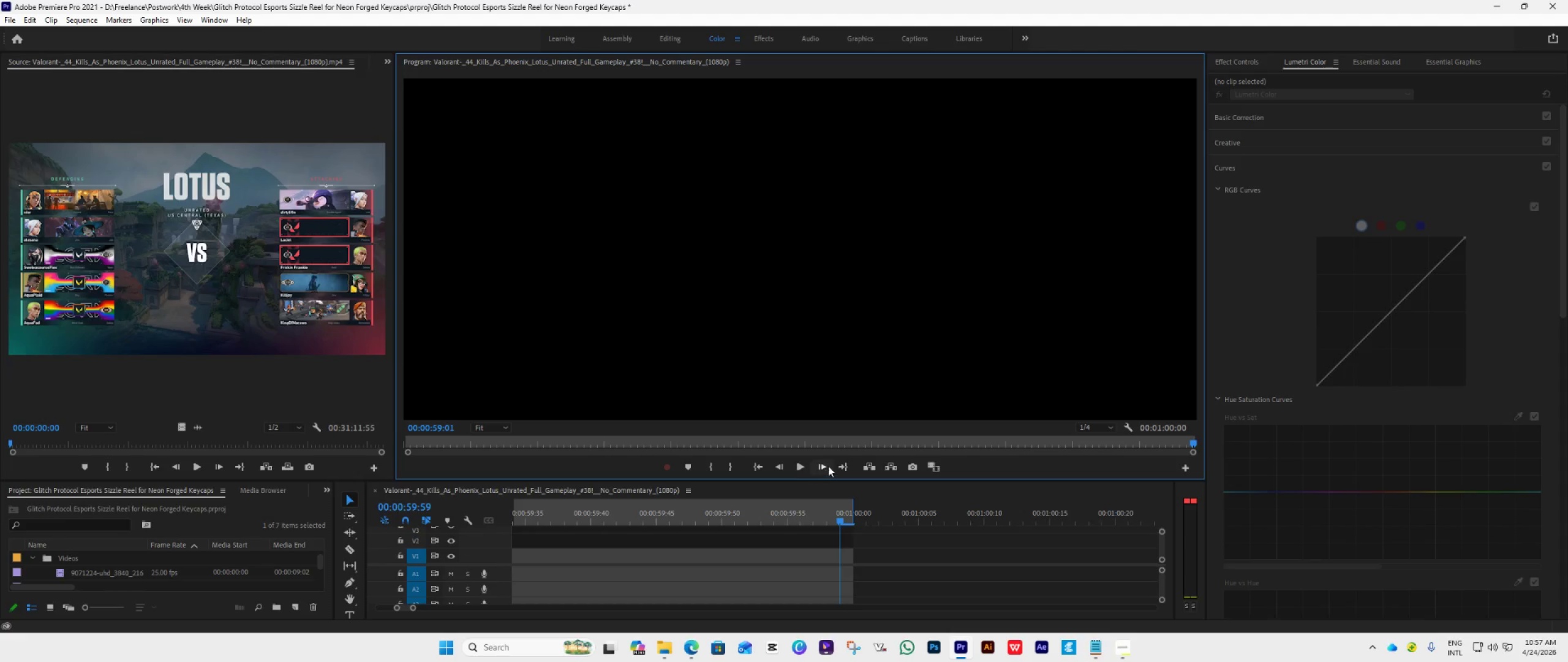 
left_click([842, 469])
 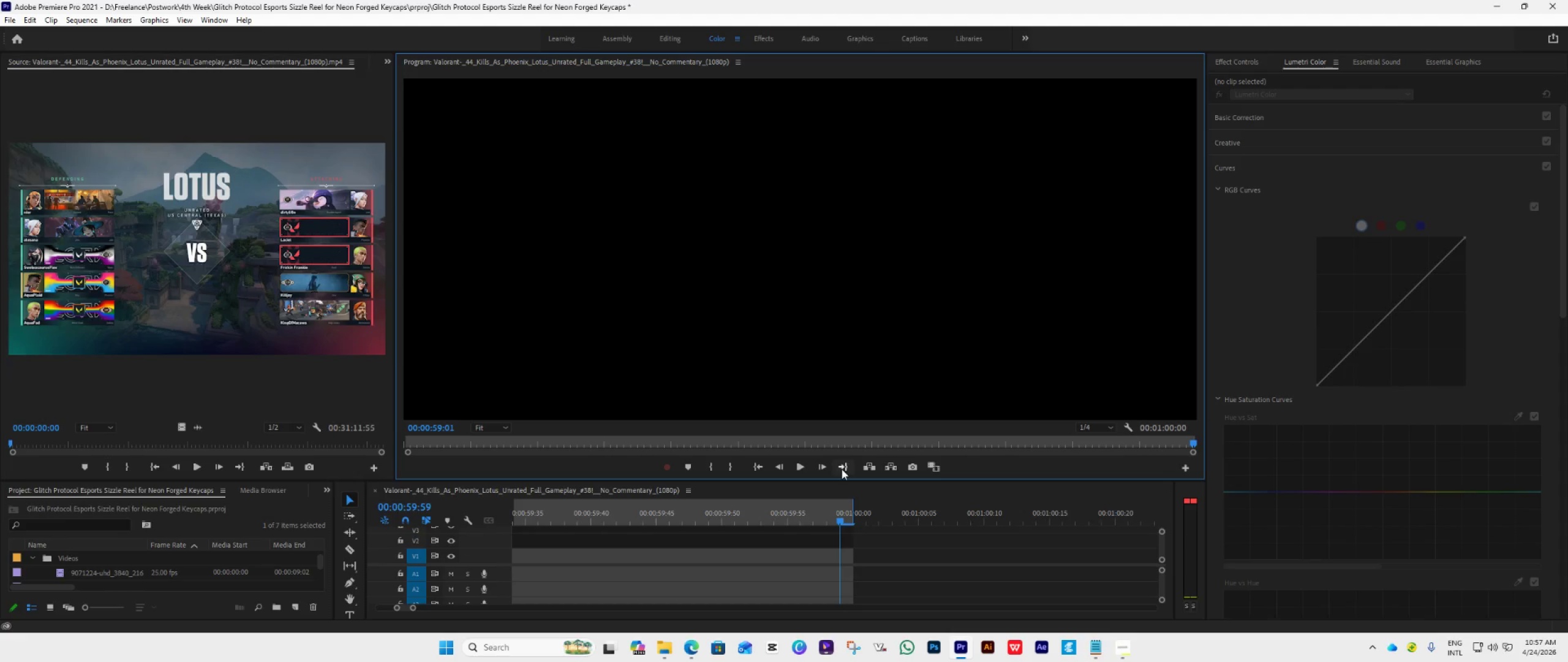 
left_click([842, 470])
 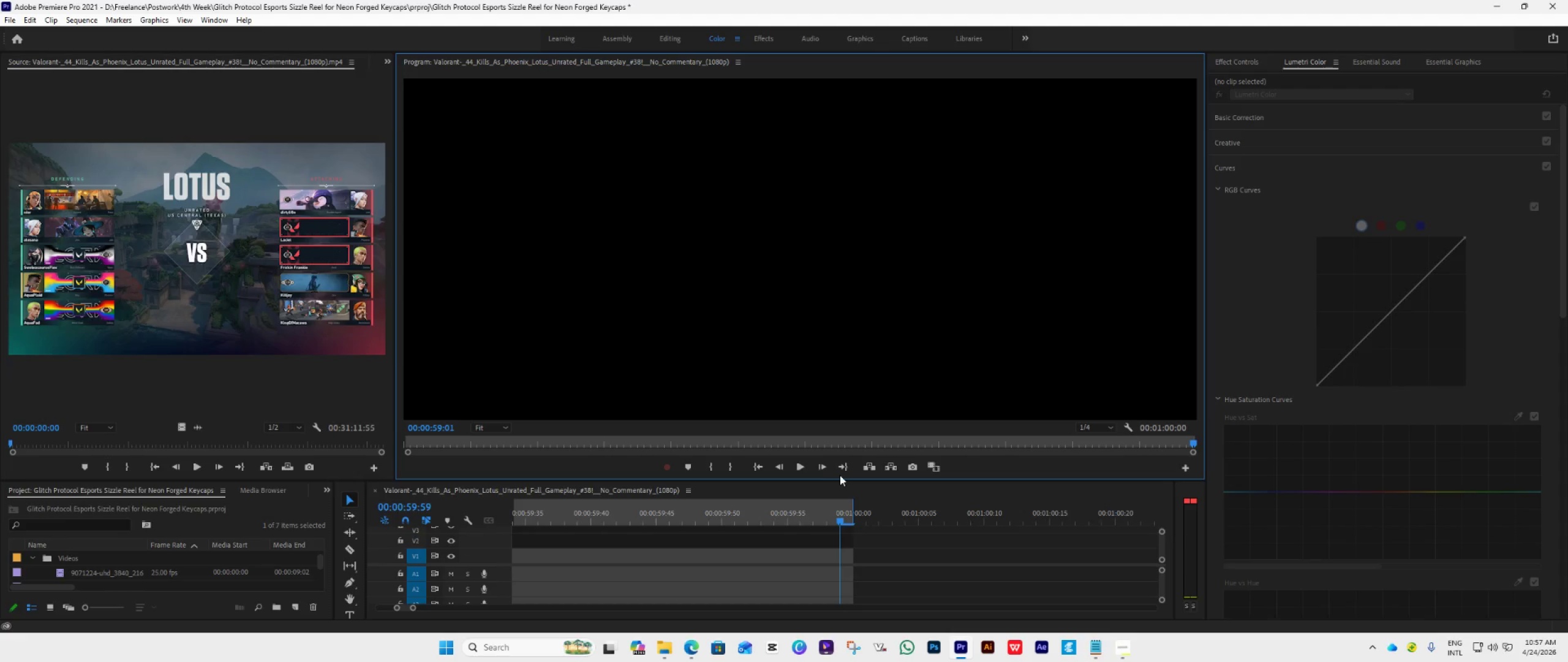 
left_click([843, 470])
 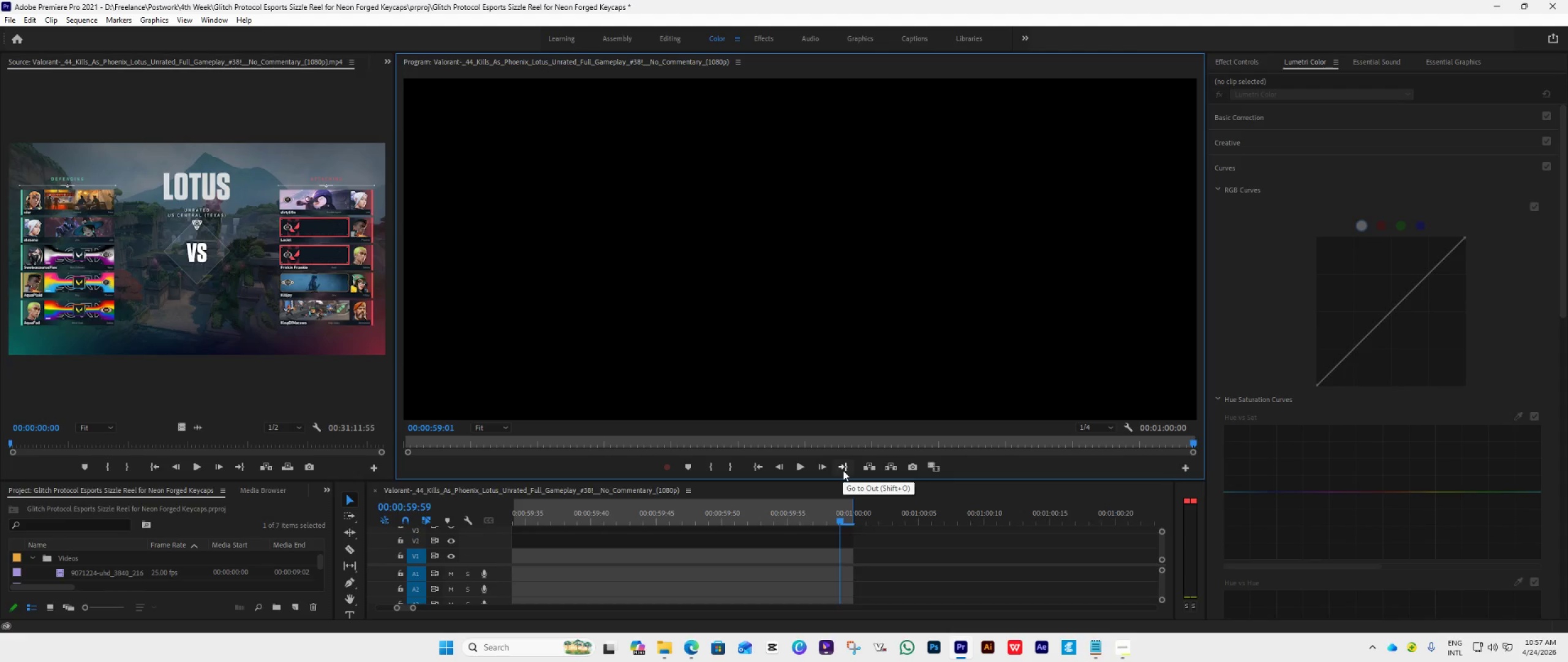 
key(Space)
 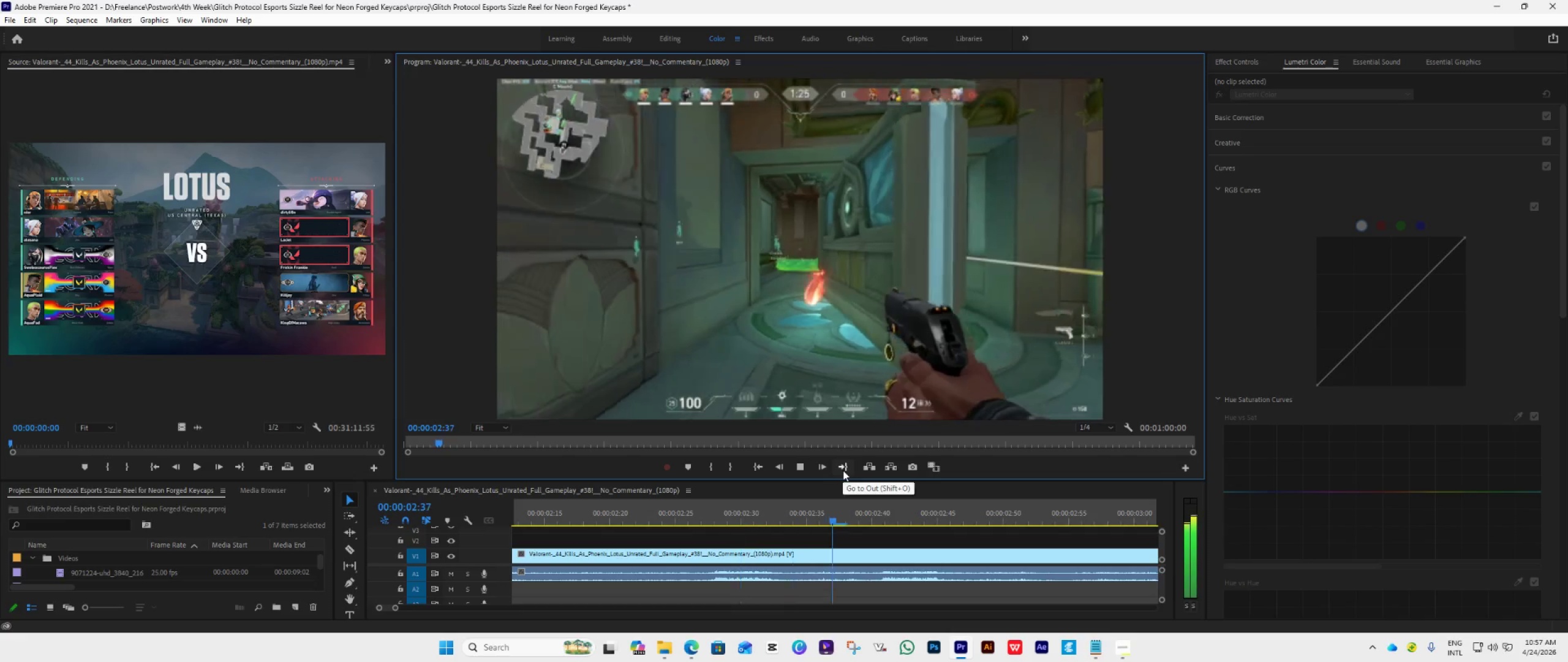 
key(Space)
 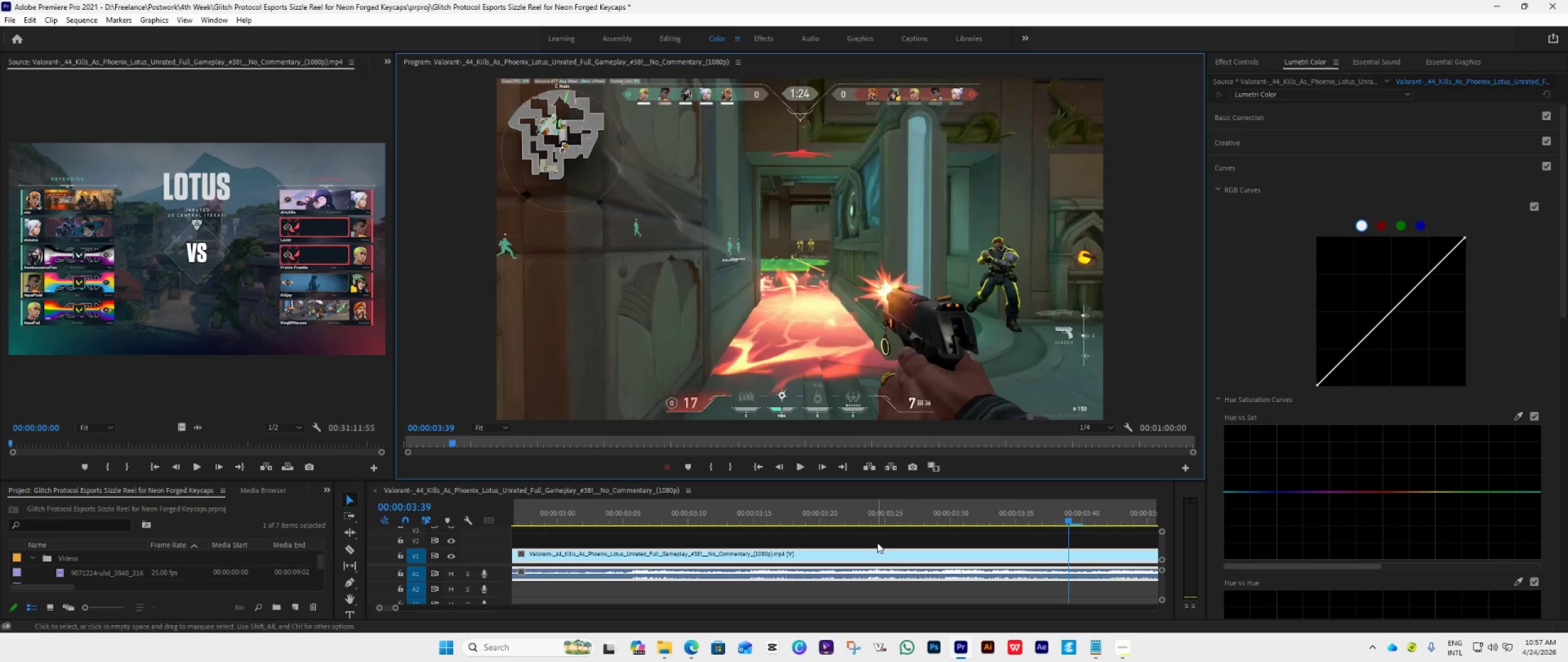 
hold_key(key=AltLeft, duration=2.33)
scroll: coordinate [877, 542], scroll_direction: down, amount: 35.0
 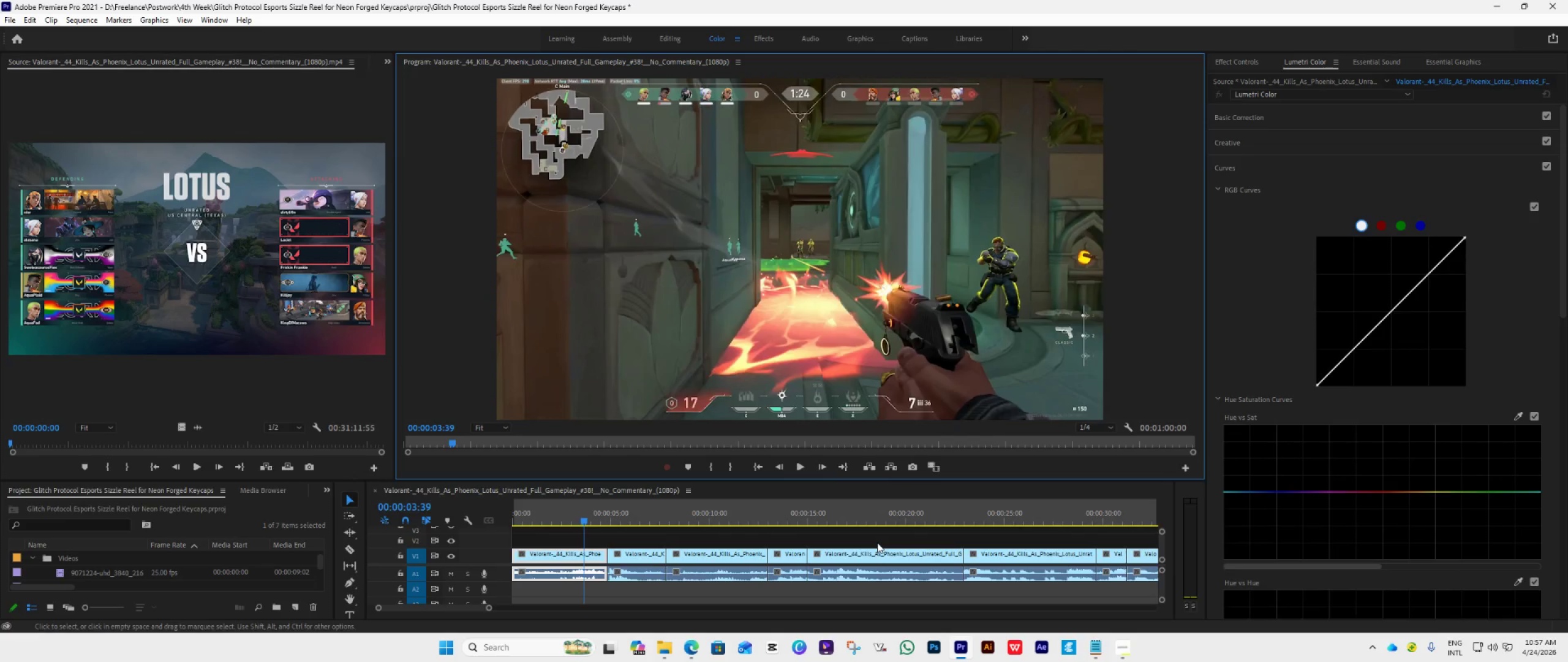 
hold_key(key=AltLeft, duration=1.22)
 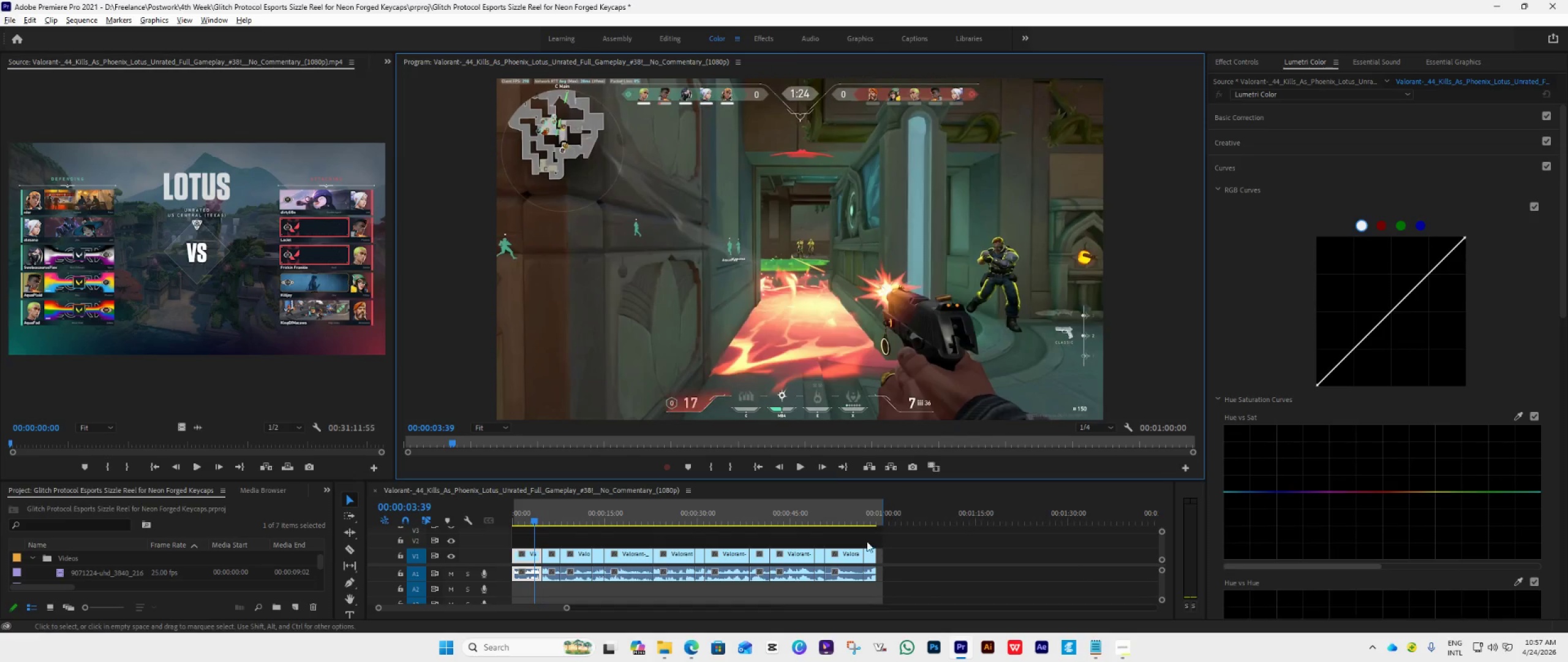 
key(Space)
 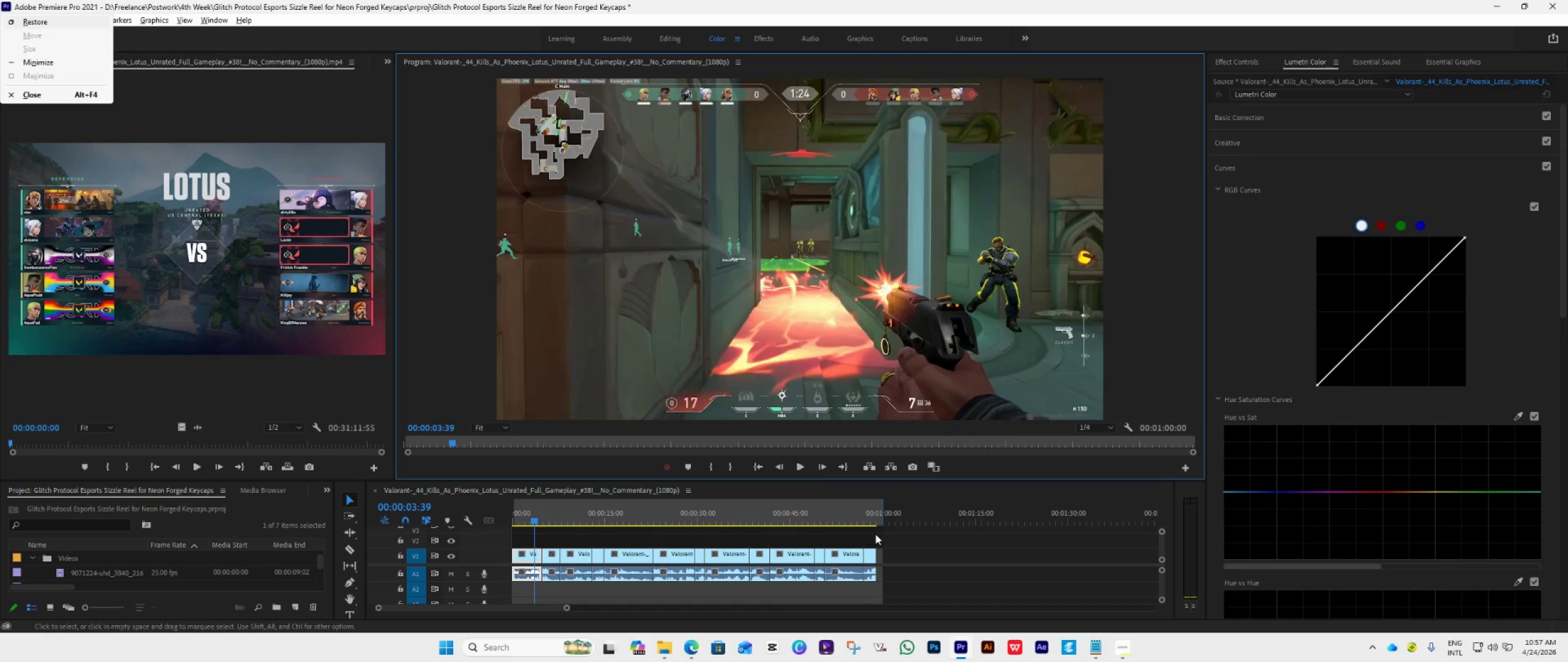 
left_click([875, 534])
 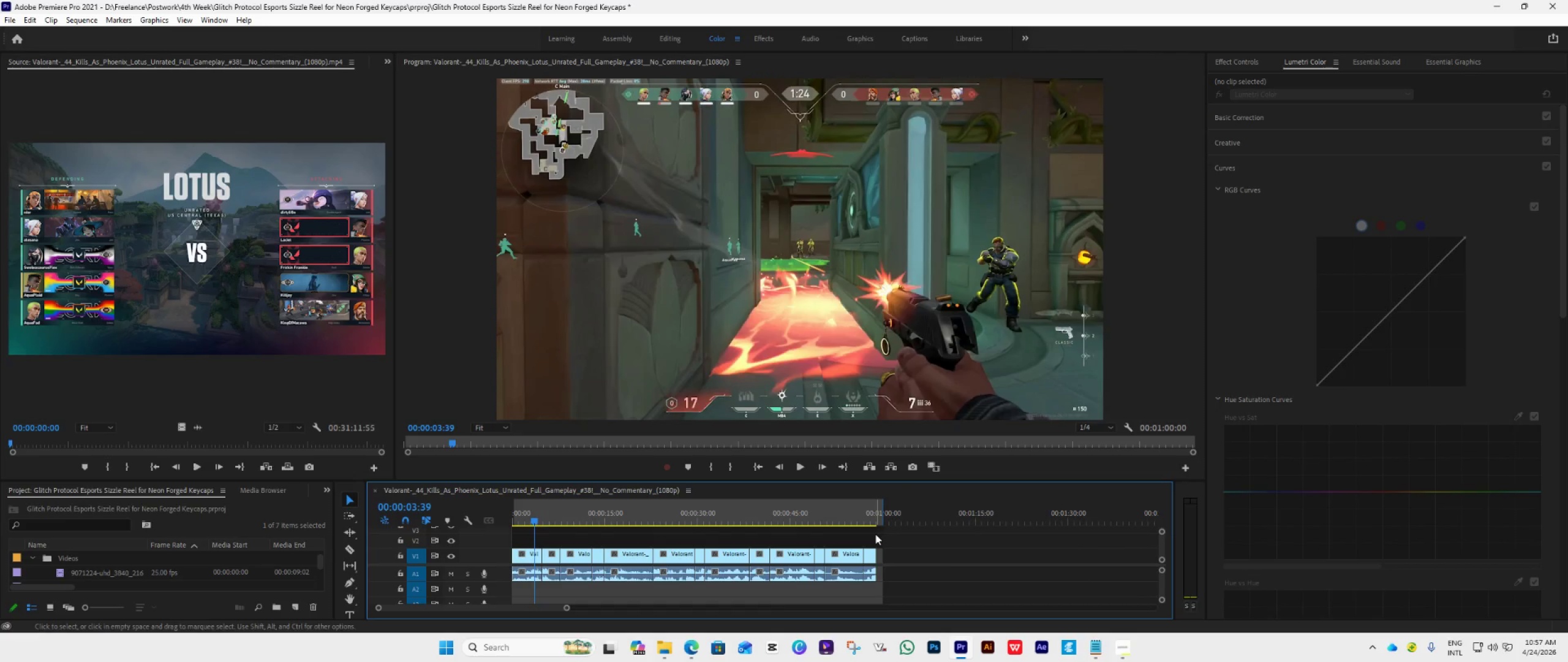 
key(Space)
 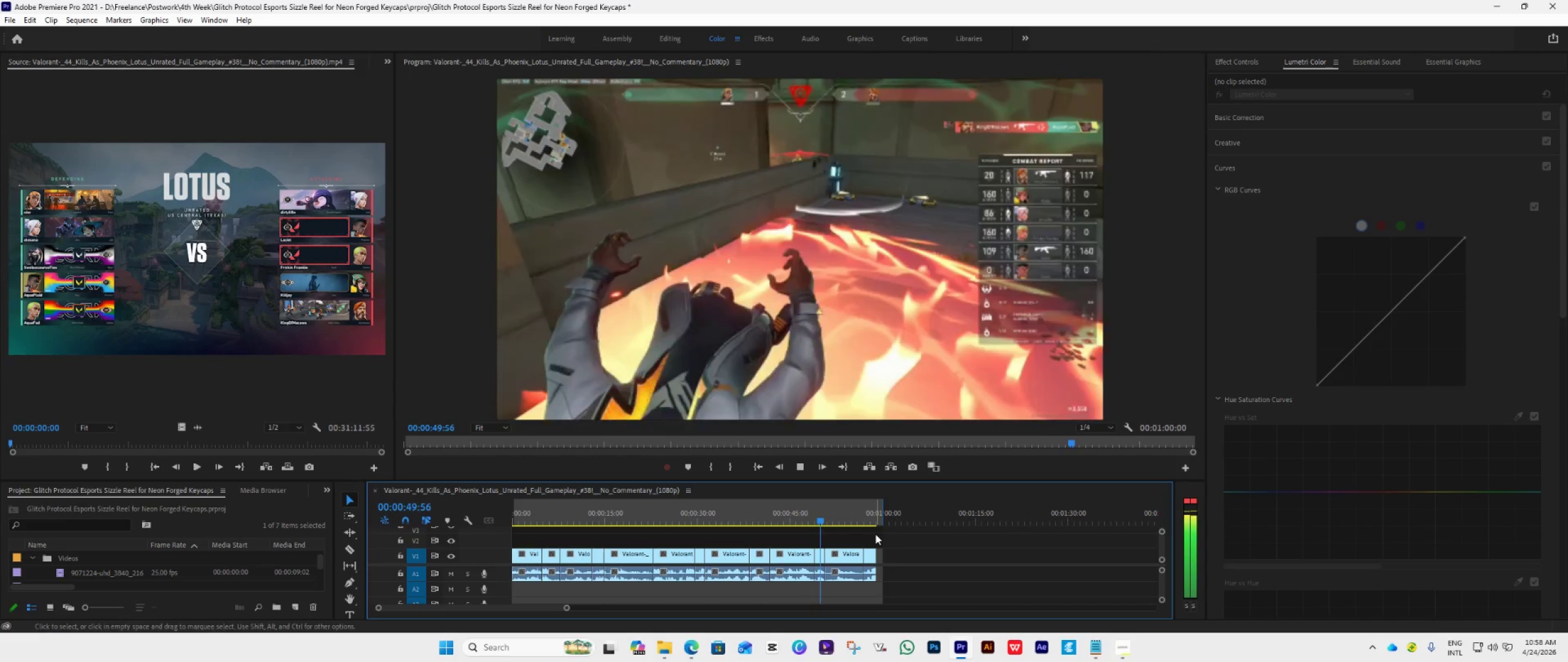 
wait(51.36)
 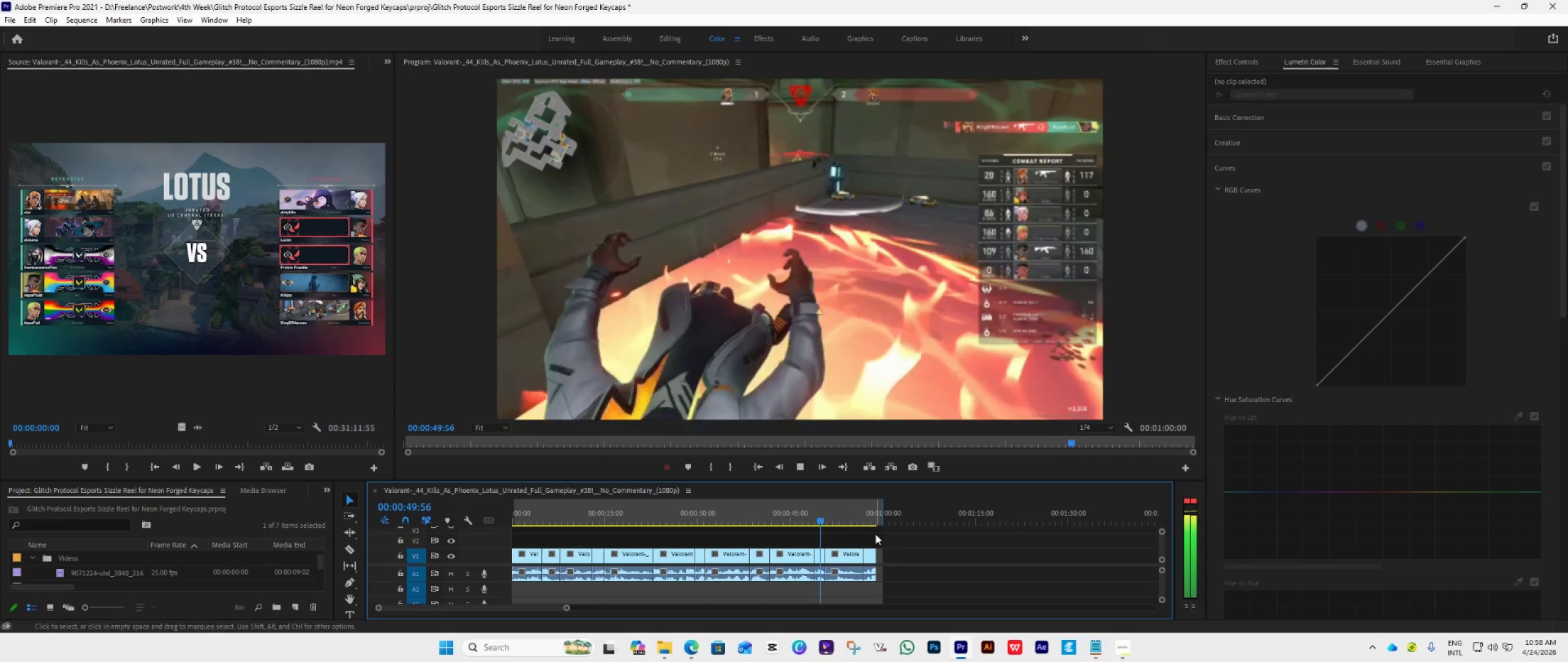 
key(Space)
 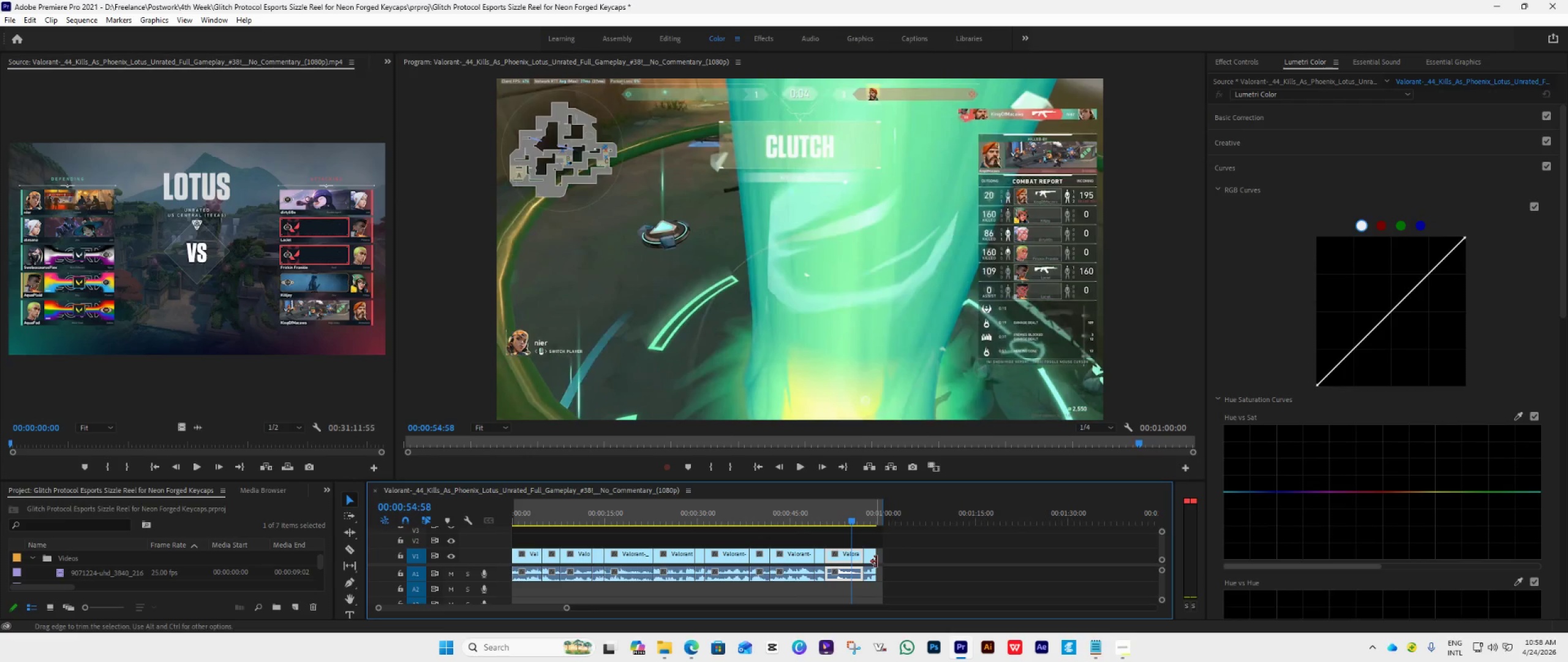 
left_click_drag(start_coordinate=[875, 563], to_coordinate=[882, 571])
 